 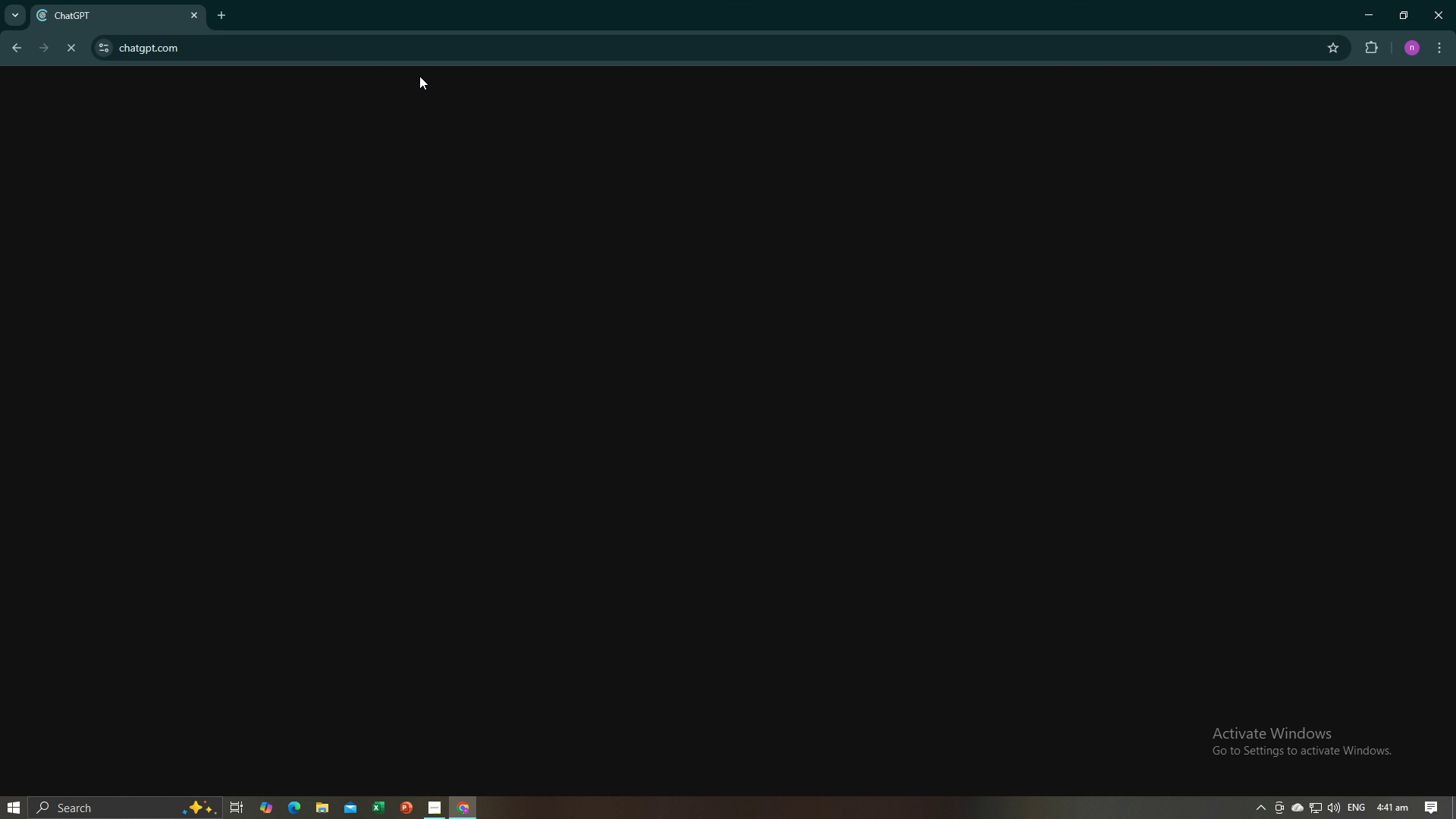 
mouse_move([383, 218])
 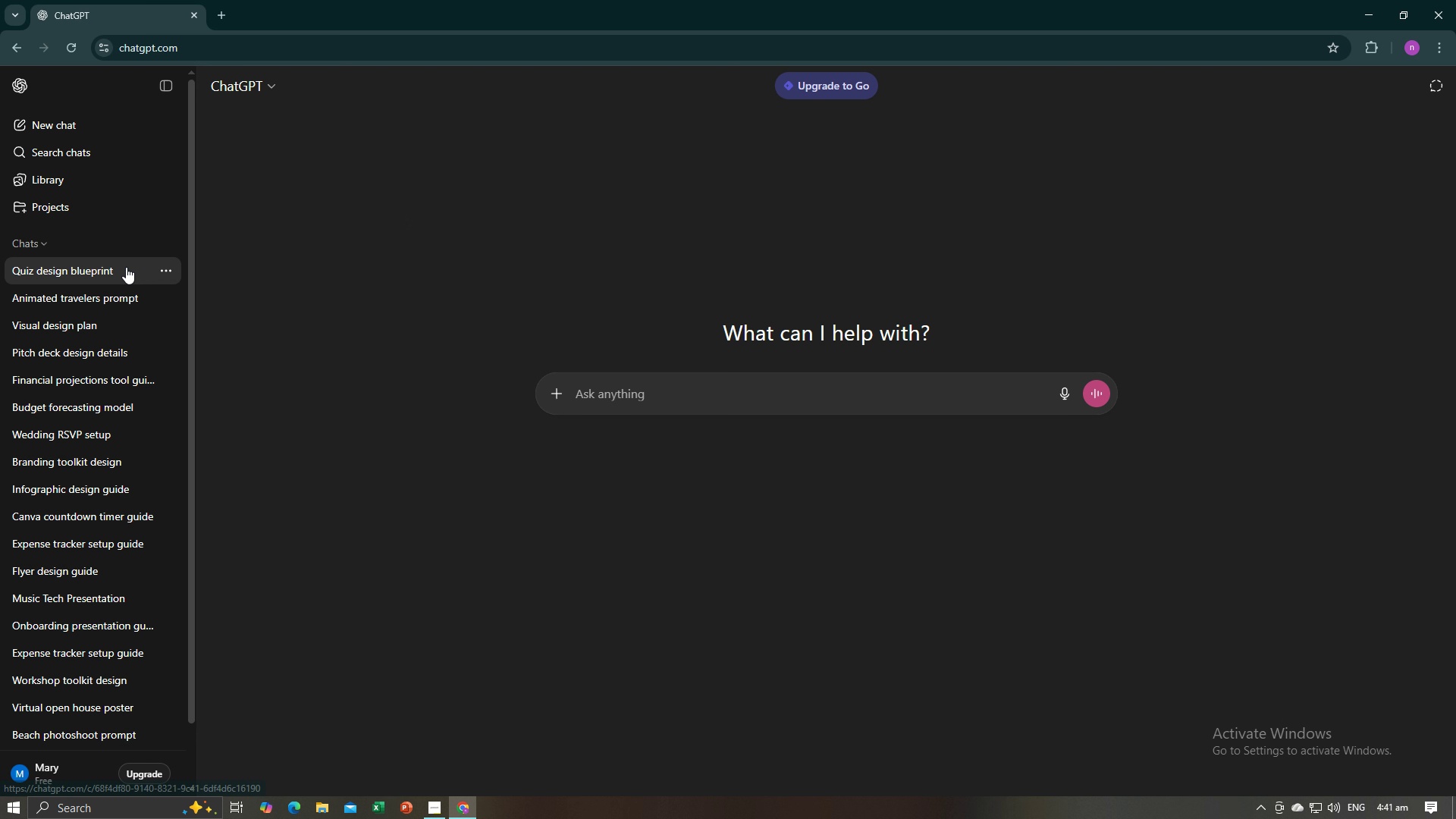 
left_click([126, 267])
 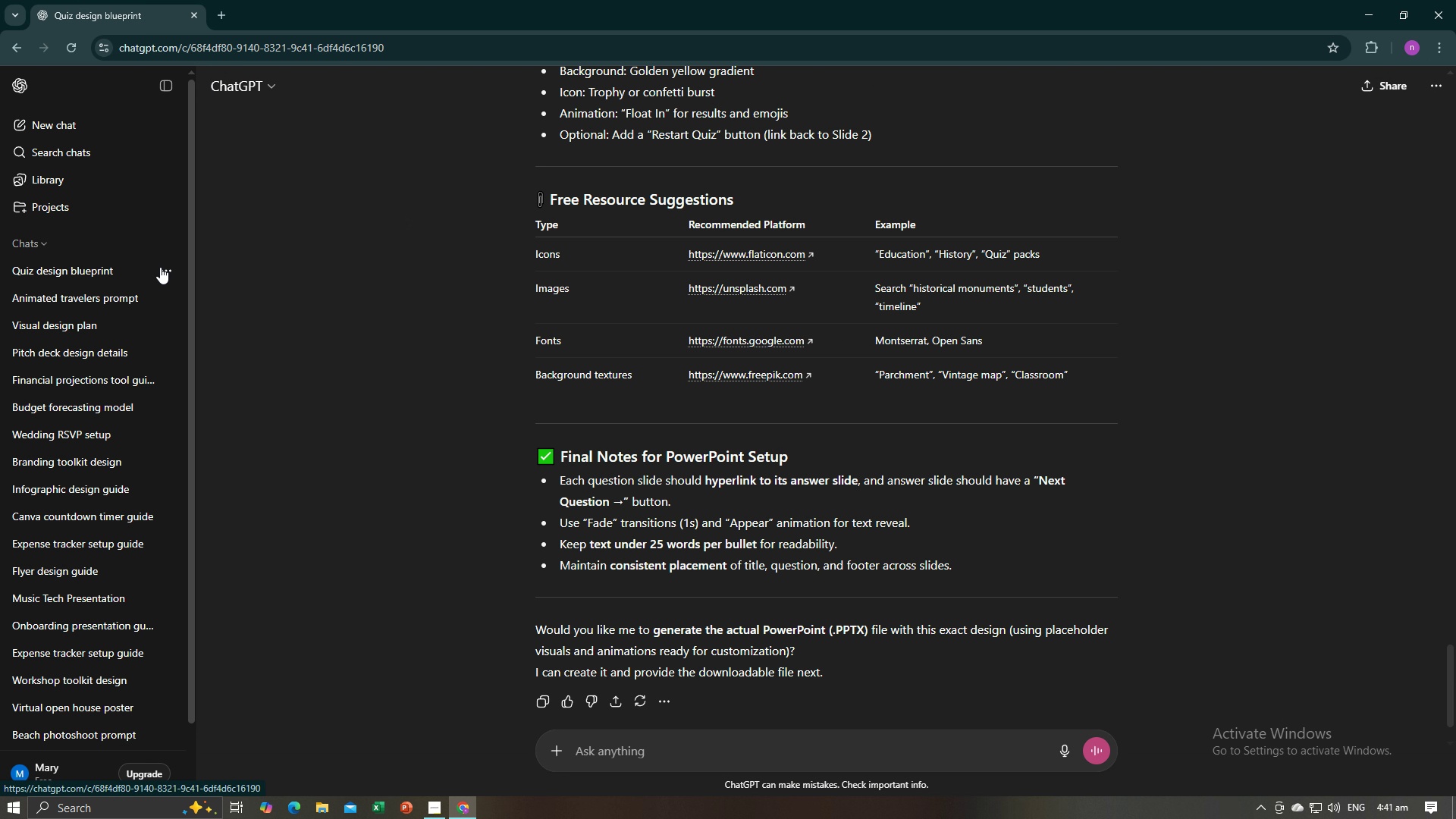 
wait(5.12)
 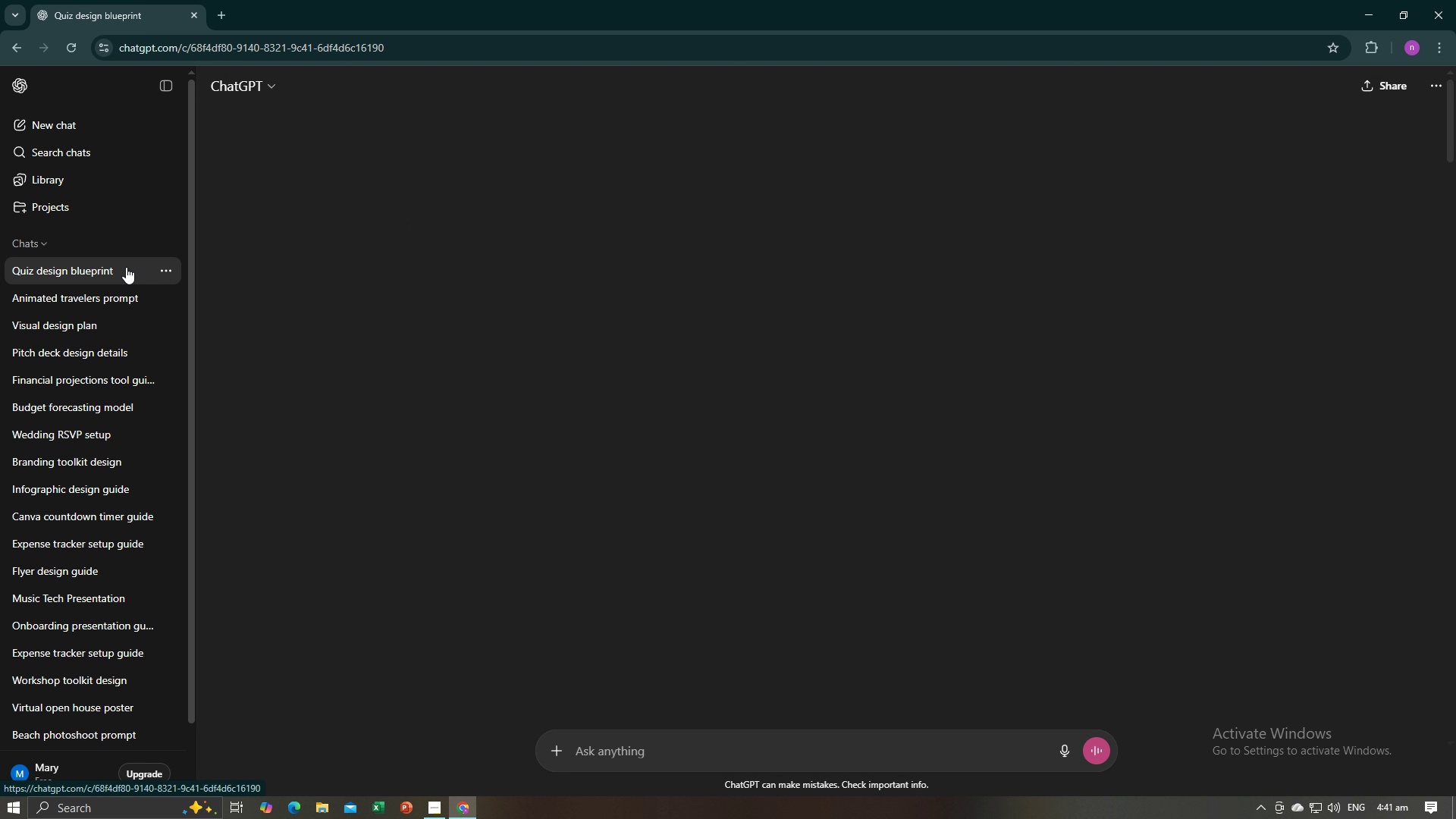 
scroll: coordinate [774, 413], scroll_direction: up, amount: 39.0
 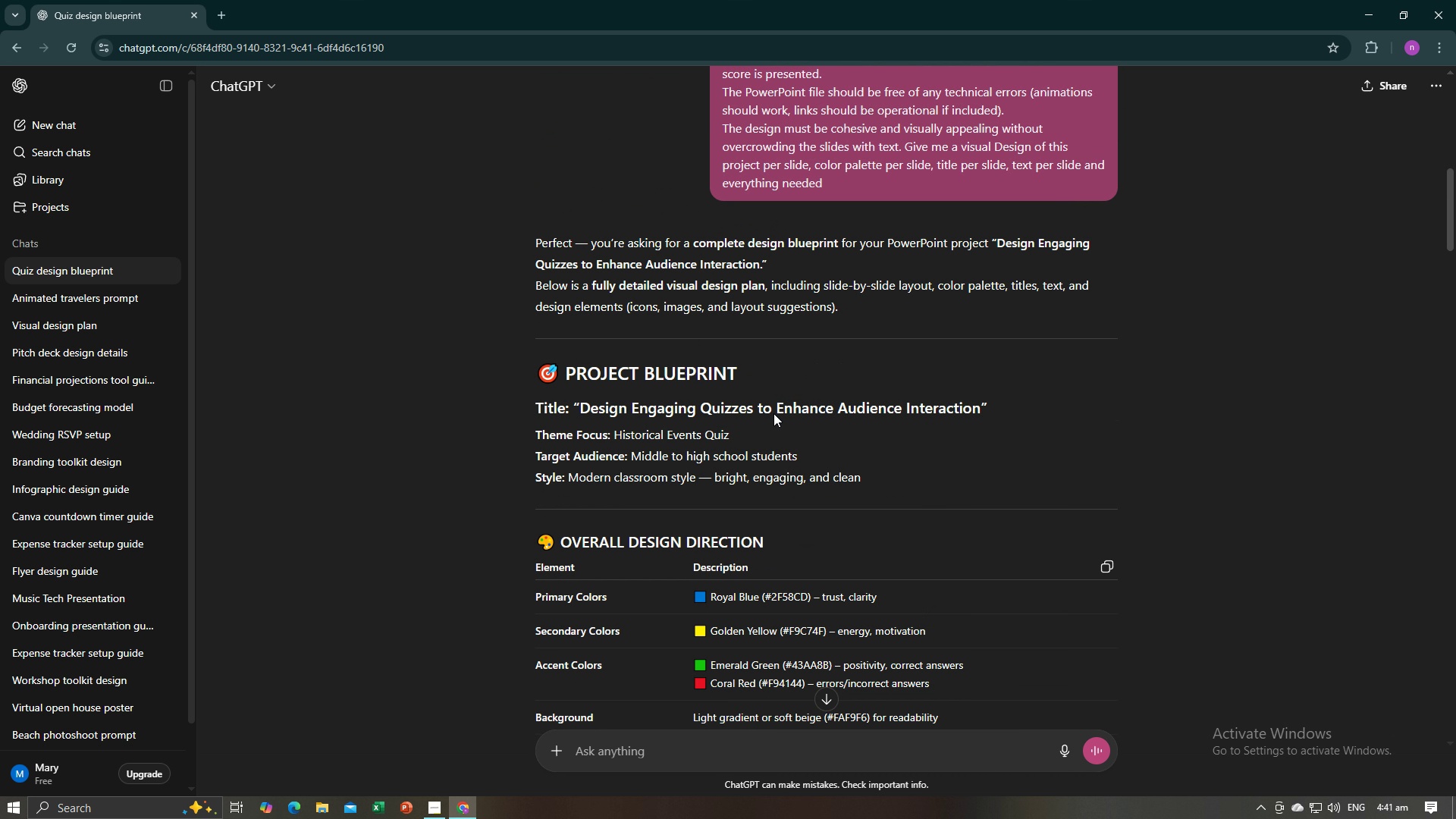 
scroll: coordinate [774, 413], scroll_direction: down, amount: 2.0
 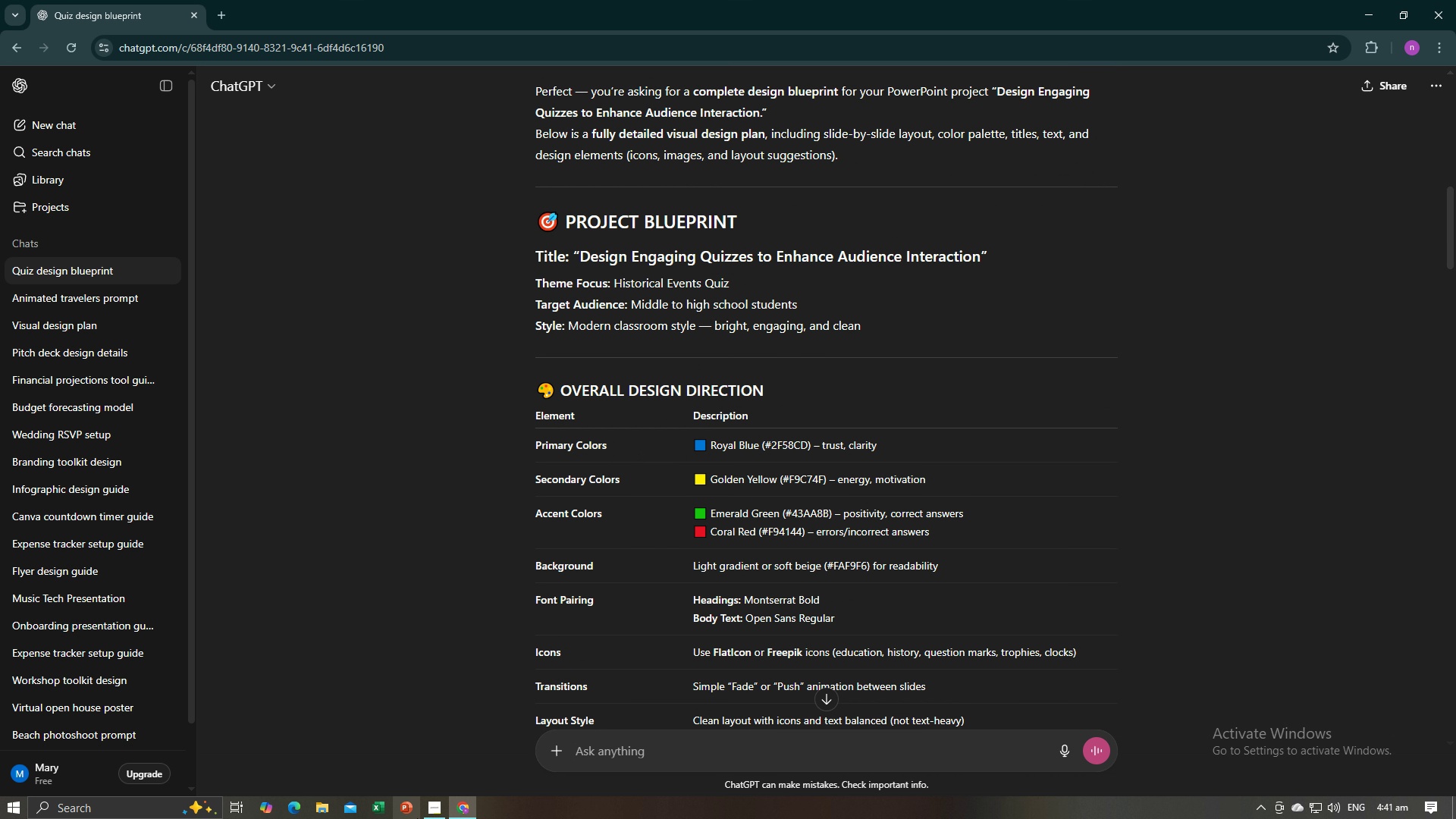 
left_click([414, 818])
 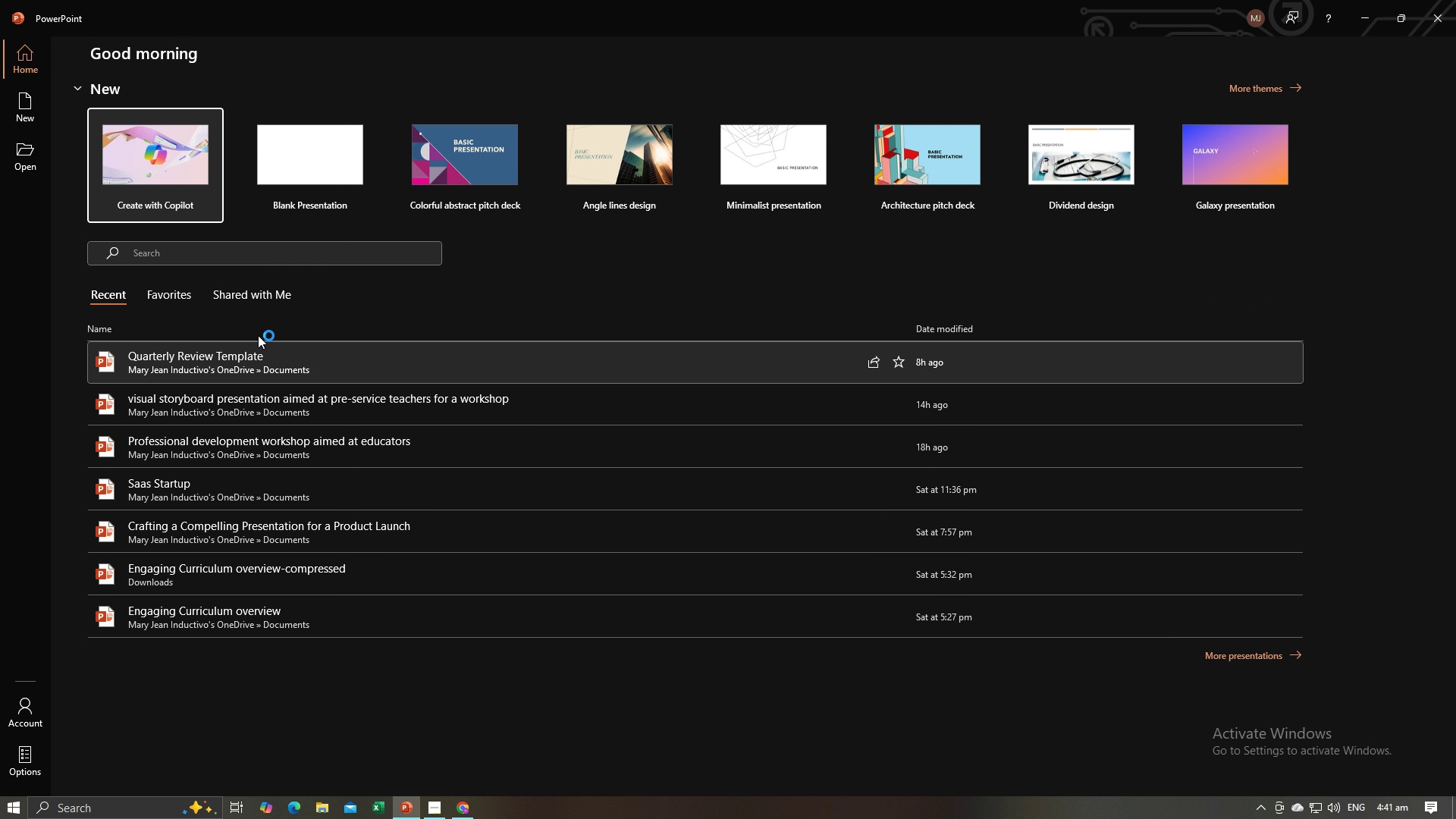 
left_click([327, 182])
 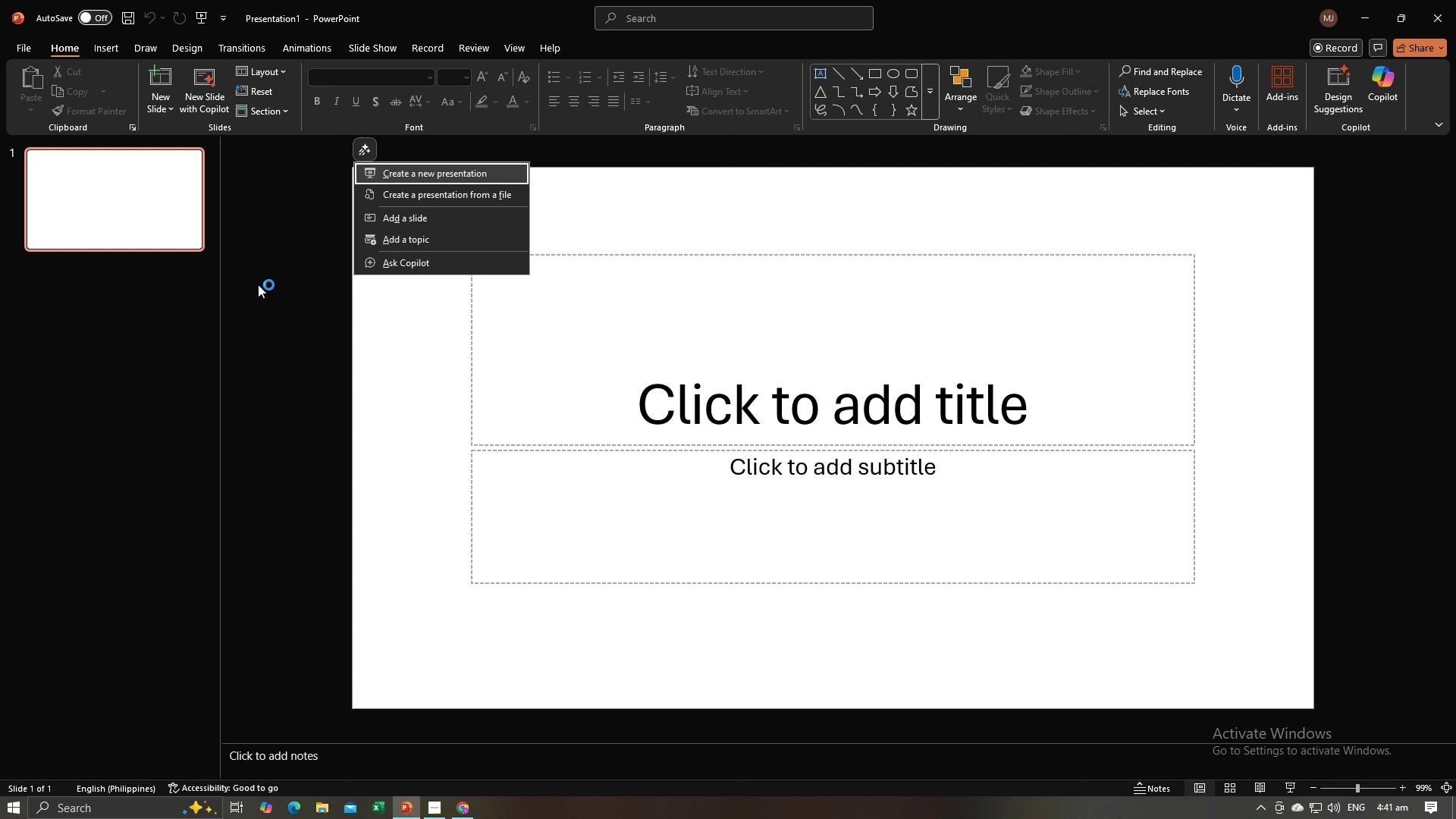 
left_click([302, 307])
 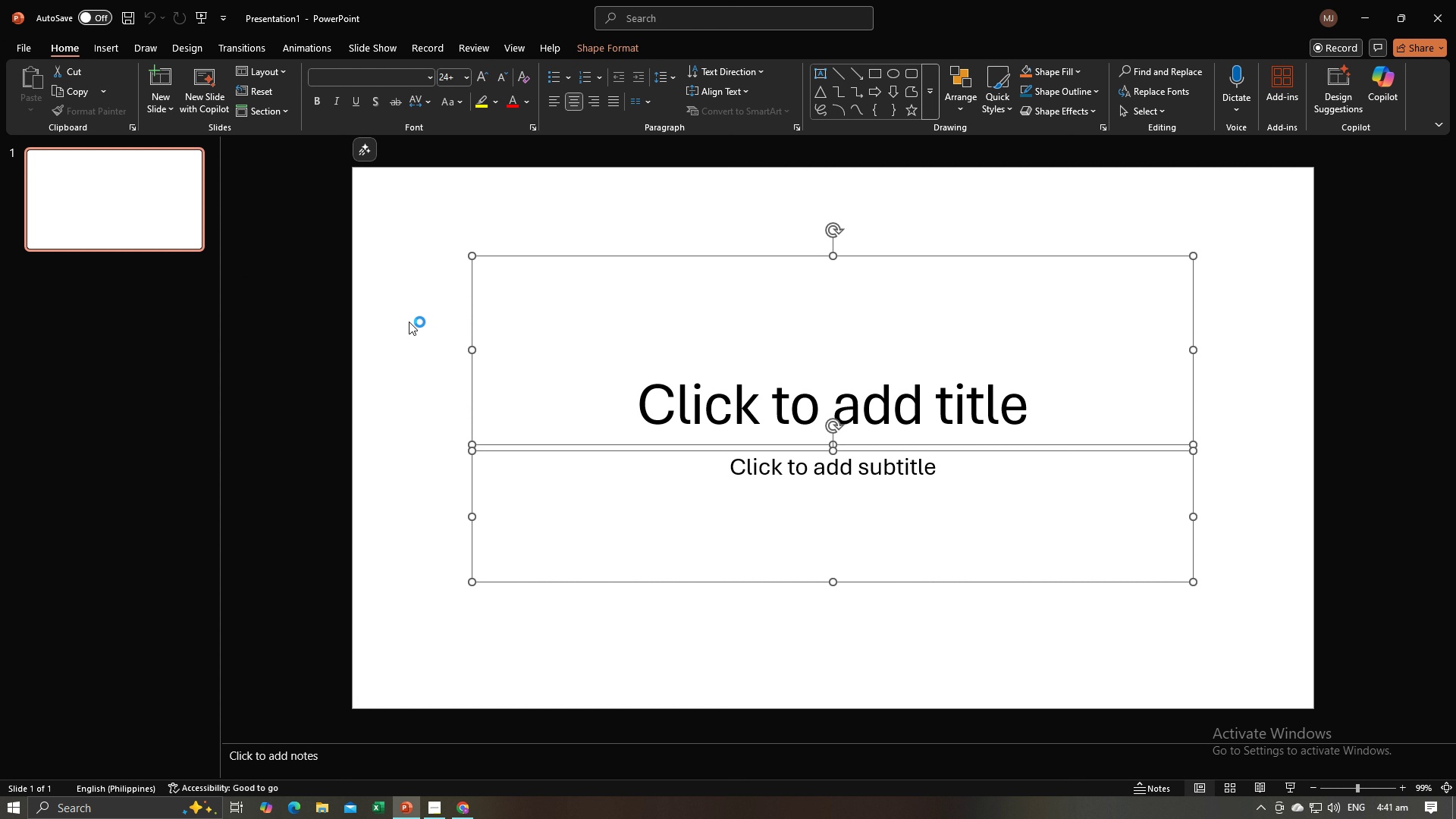 
left_click([409, 322])
 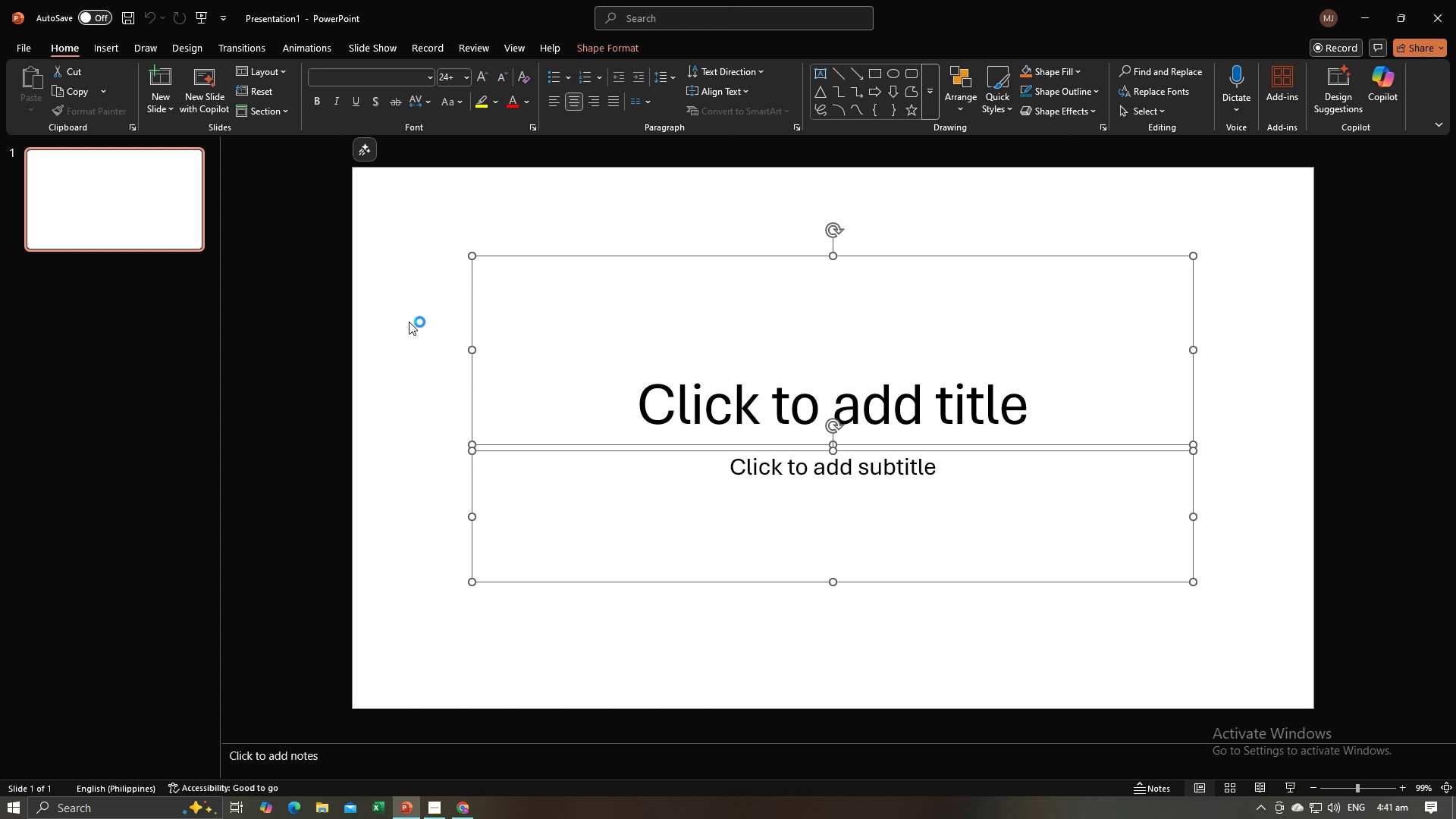 
key(Control+A)
 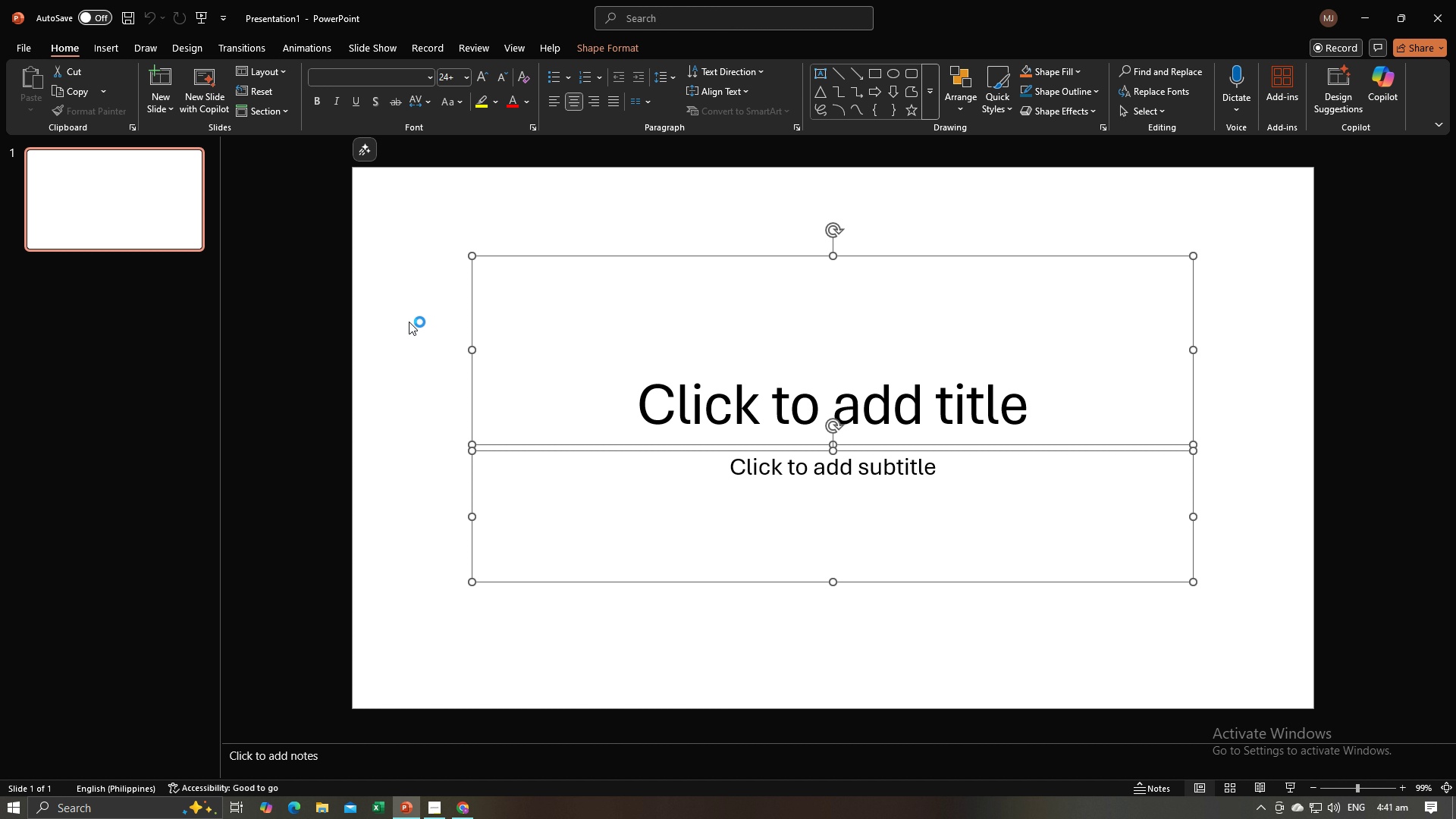 
key(Backspace)
 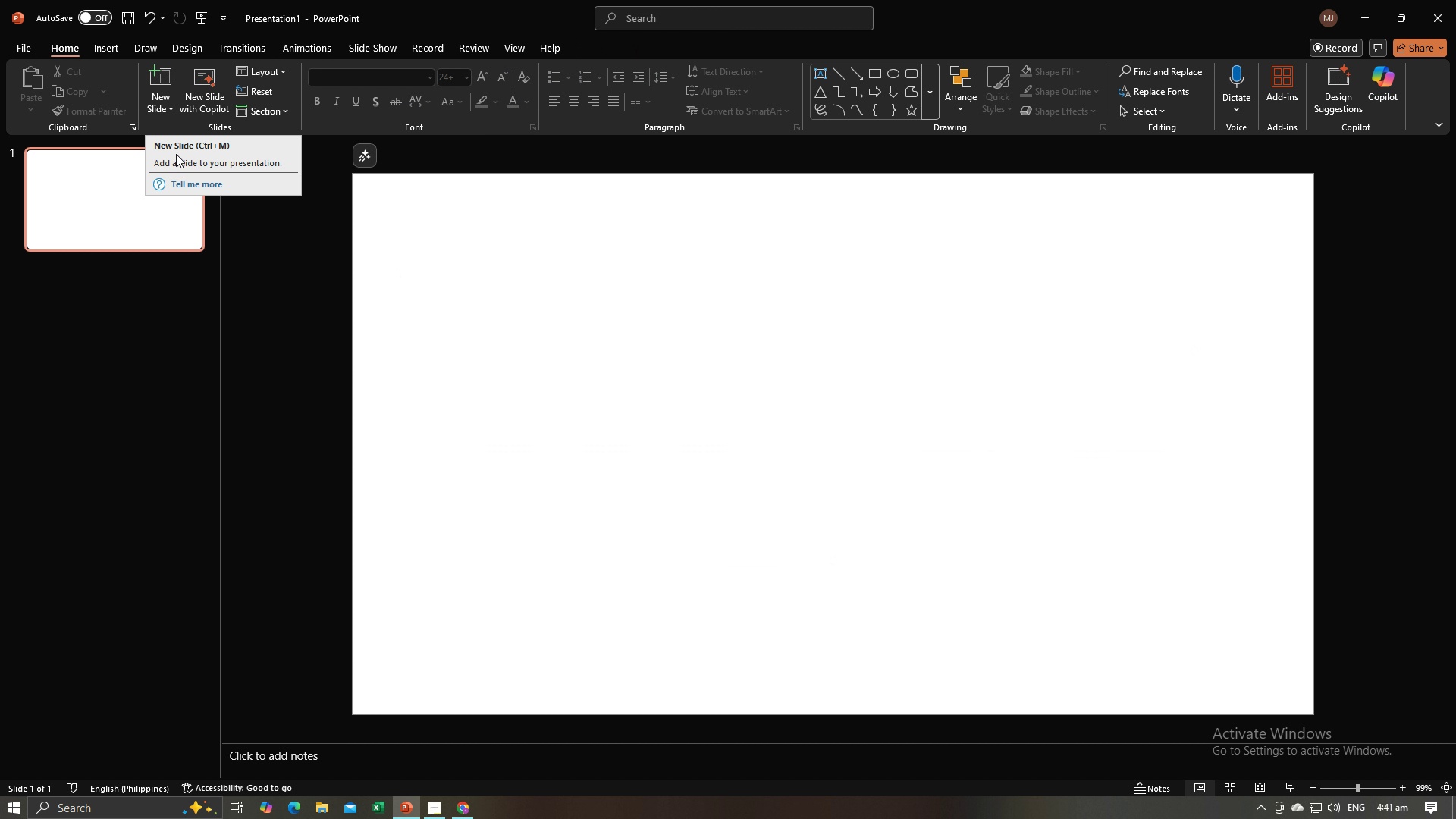 
left_click([119, 46])
 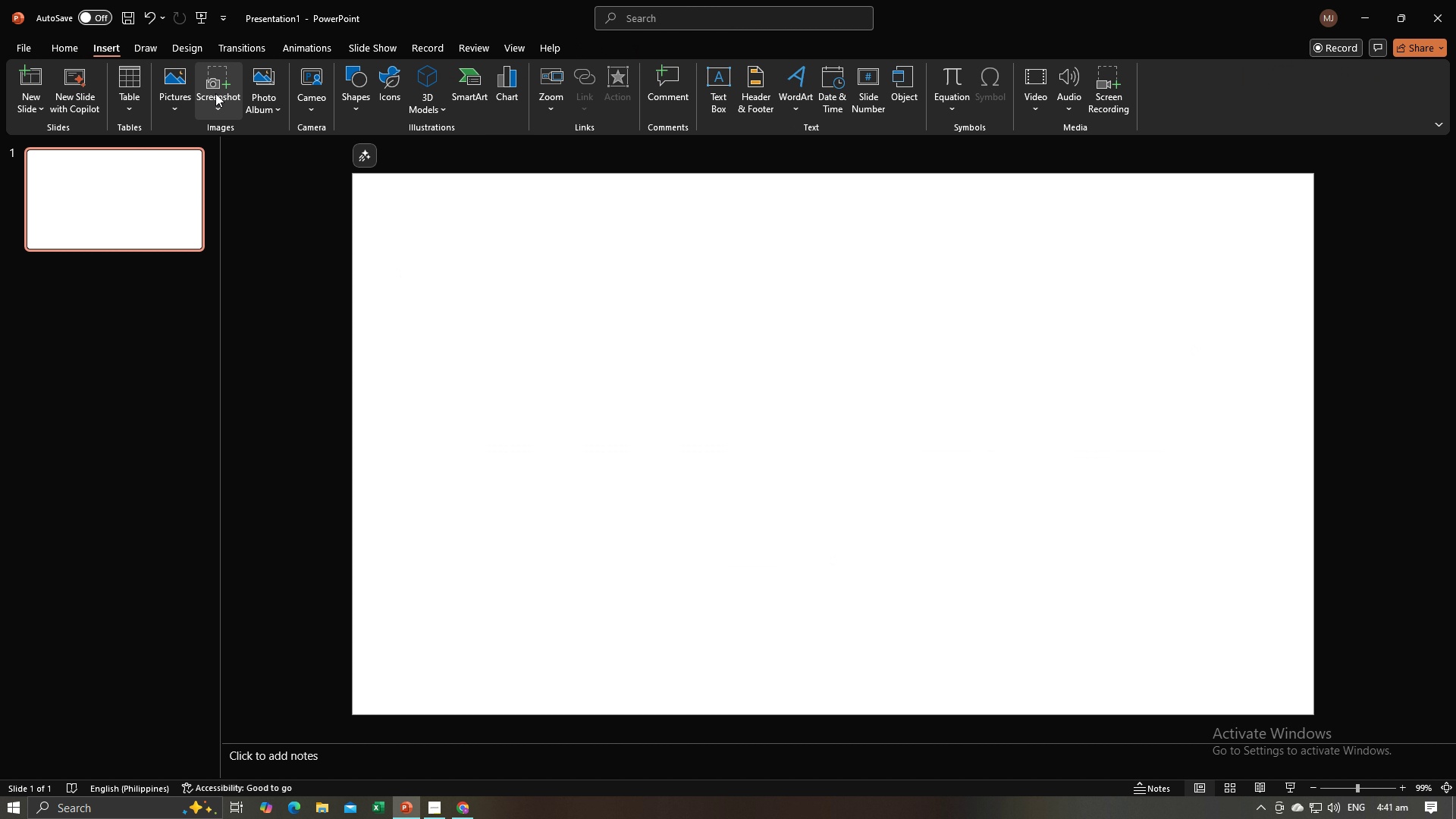 
left_click([183, 93])
 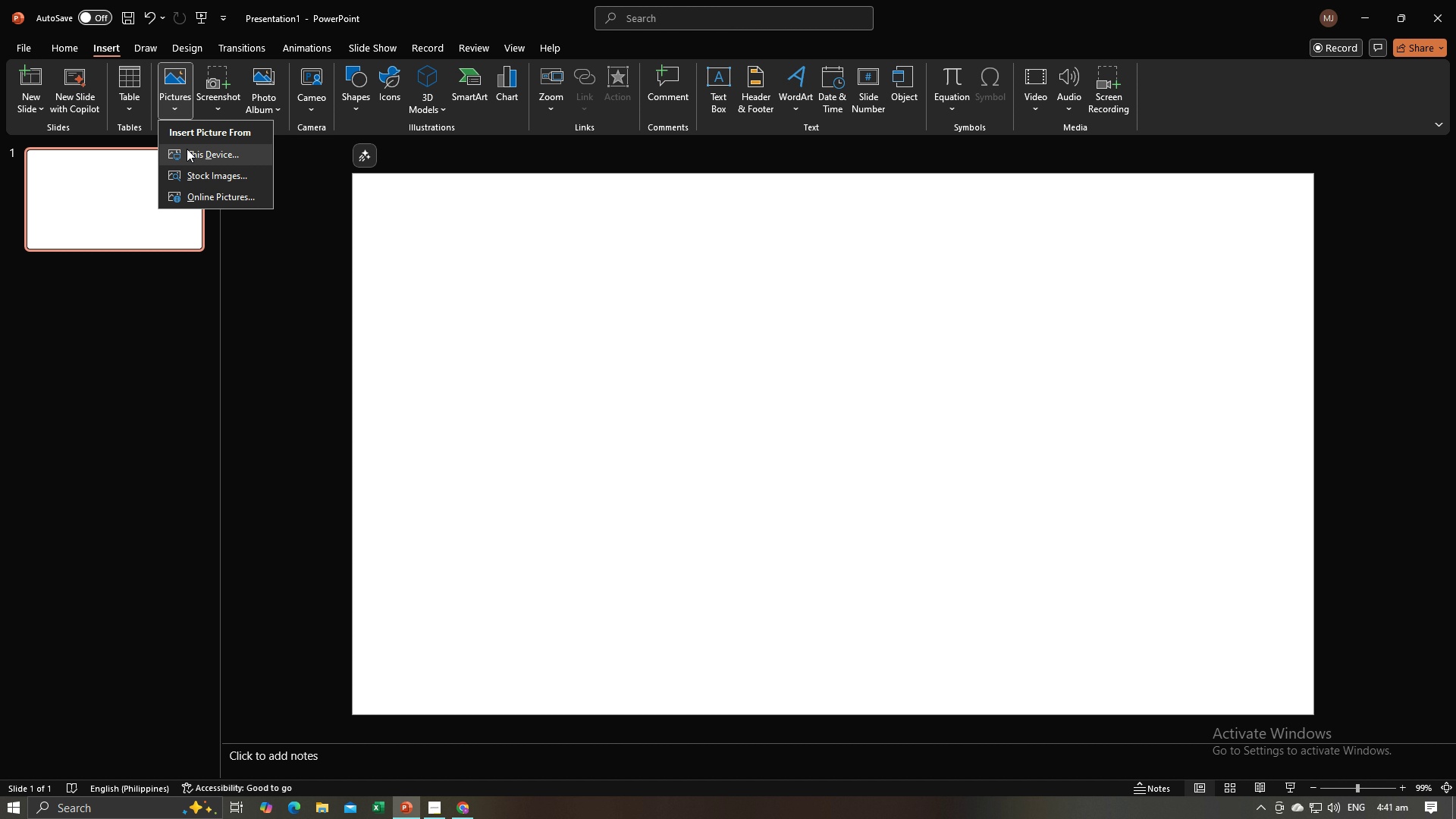 
left_click([187, 149])
 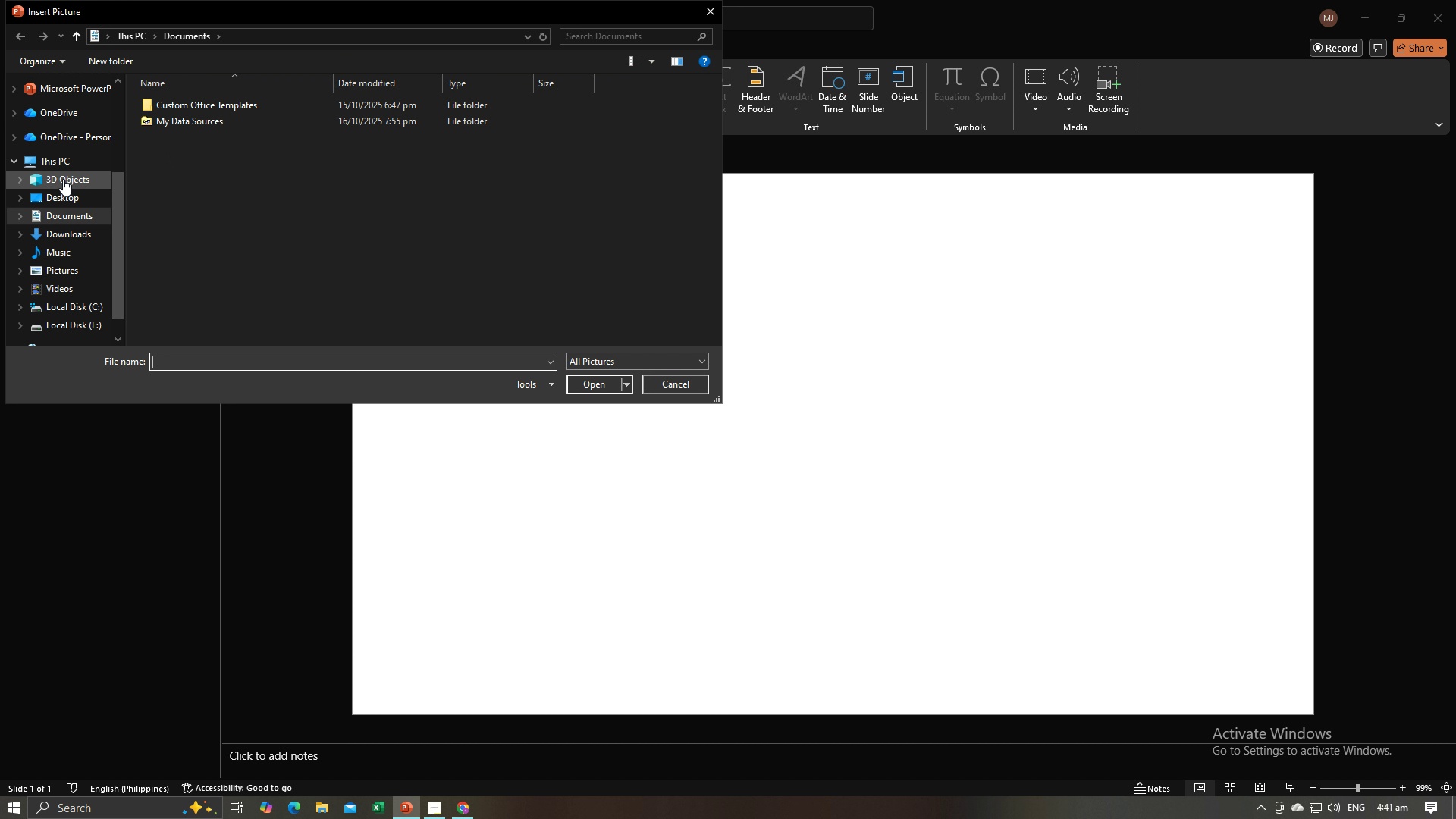 
left_click([68, 228])
 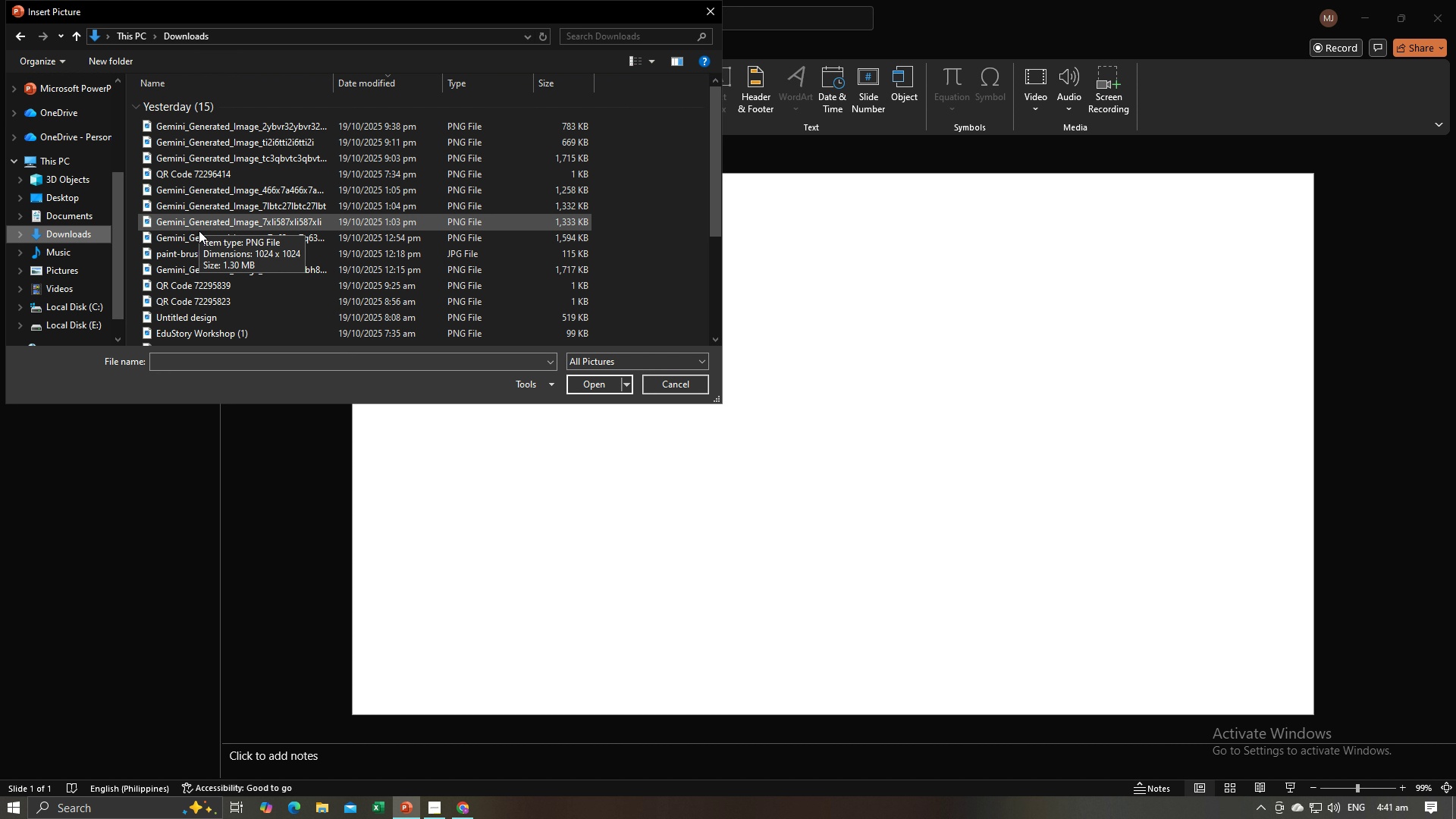 
left_click([194, 270])
 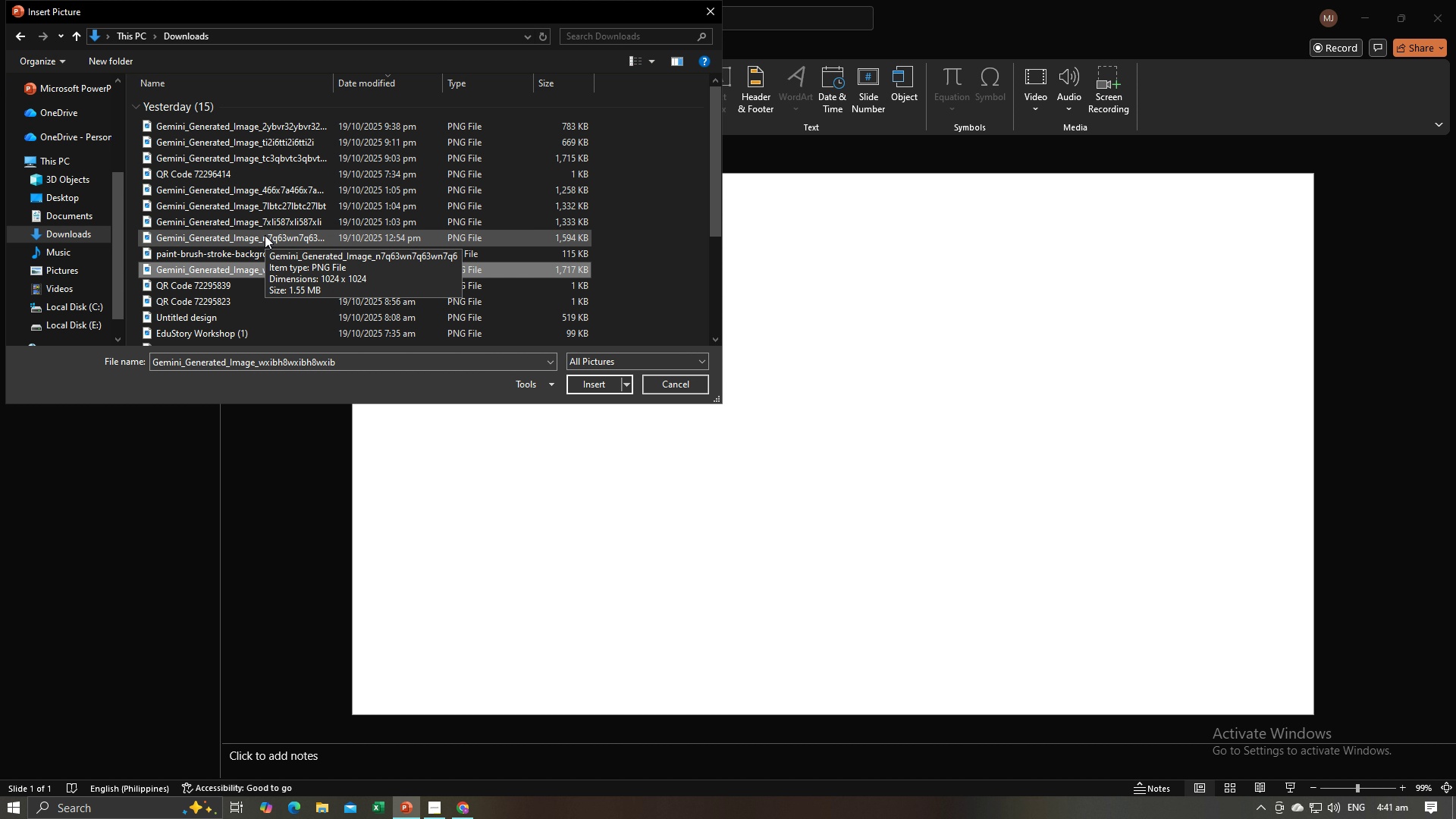 
left_click([263, 237])
 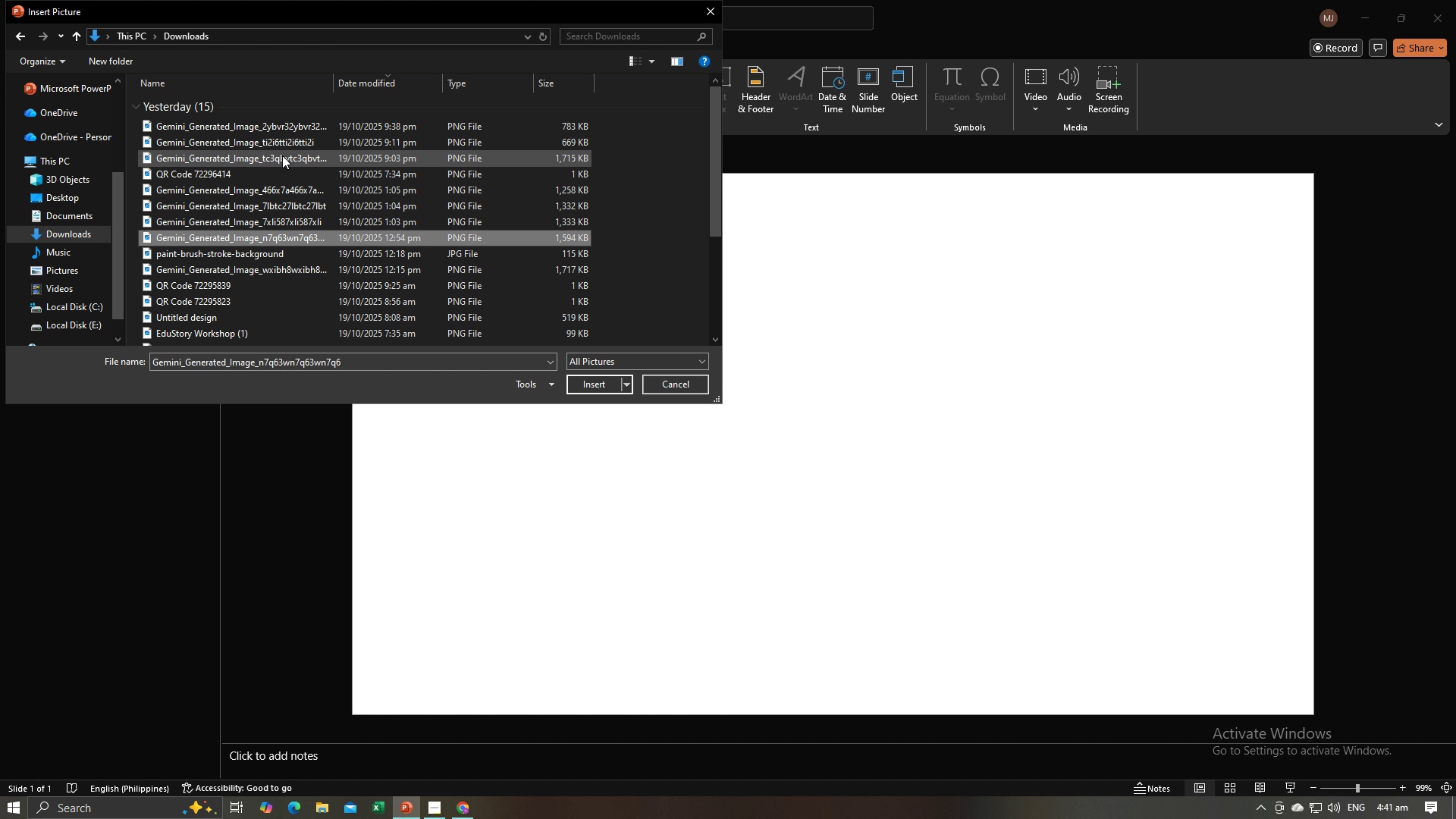 
left_click([281, 157])
 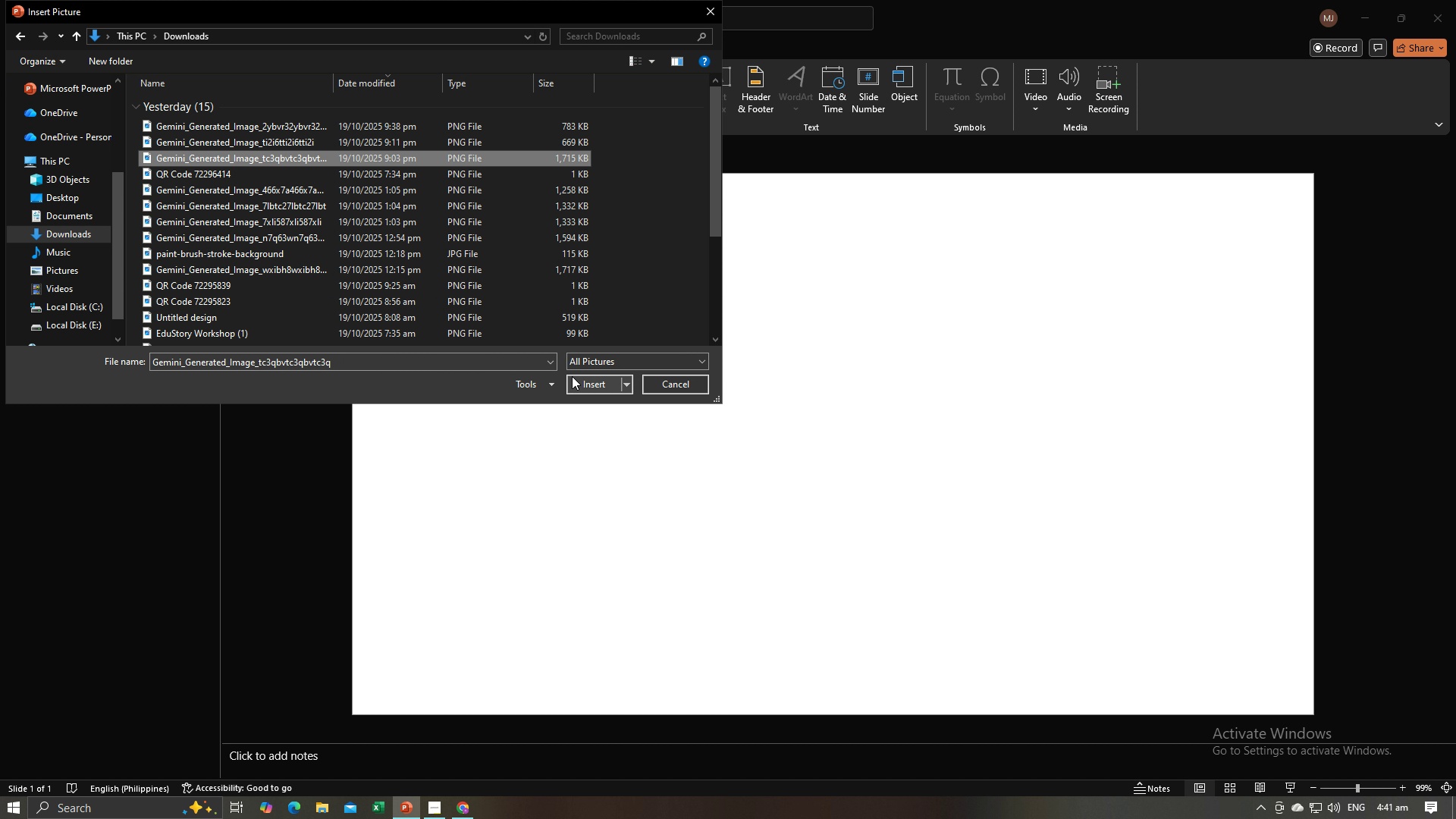 
left_click([587, 379])
 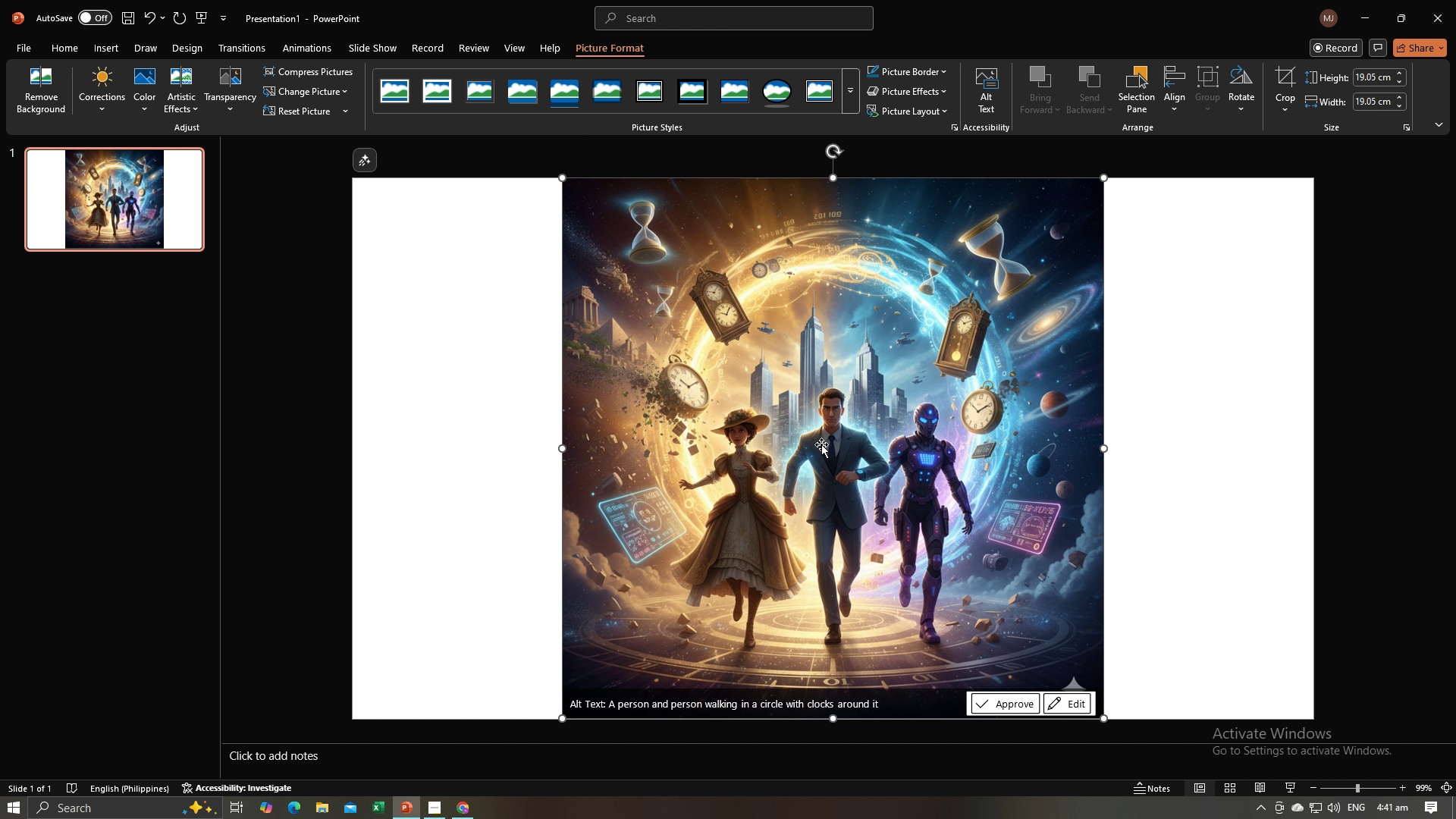 
right_click([834, 438])
 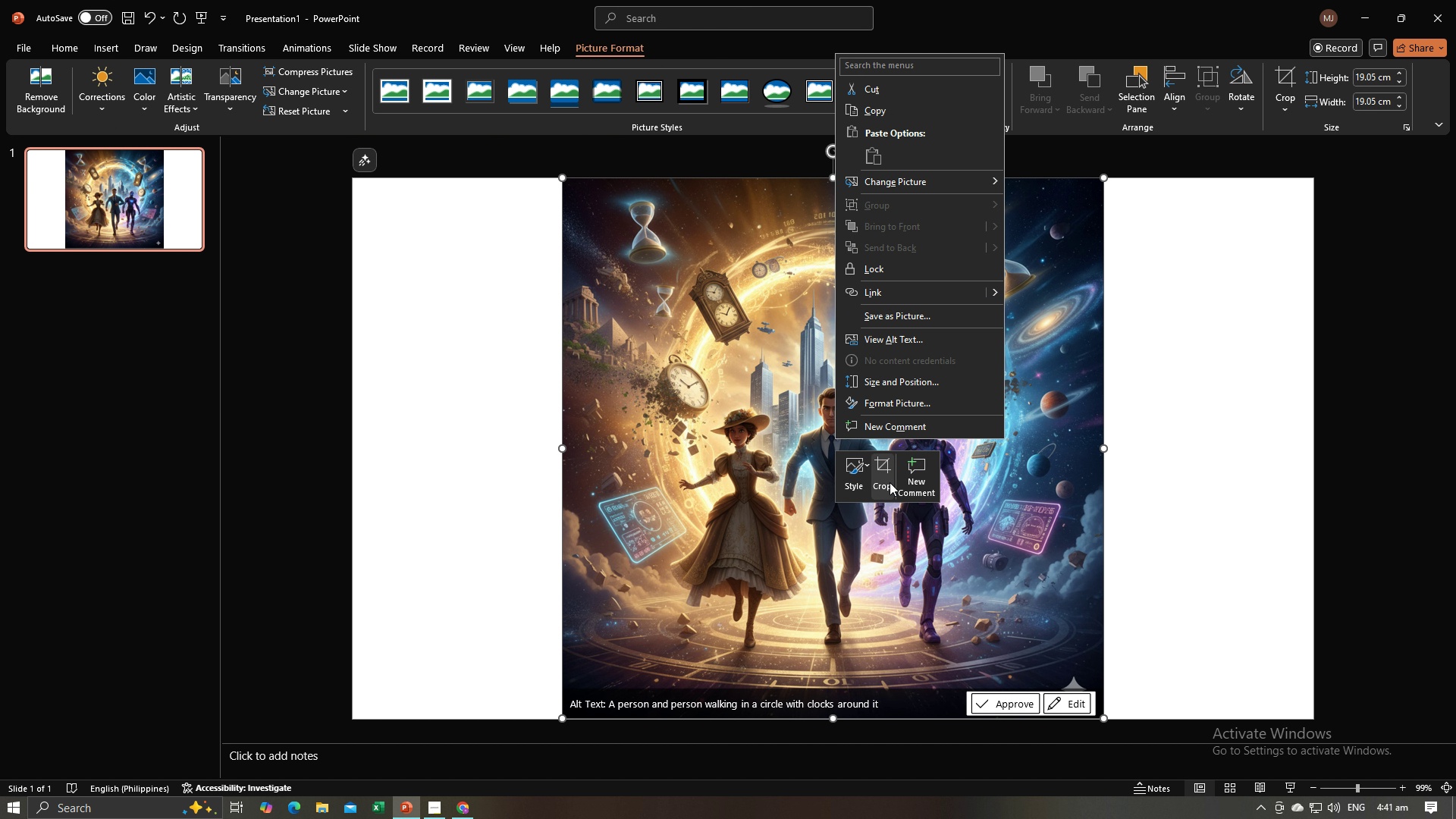 
left_click([892, 478])
 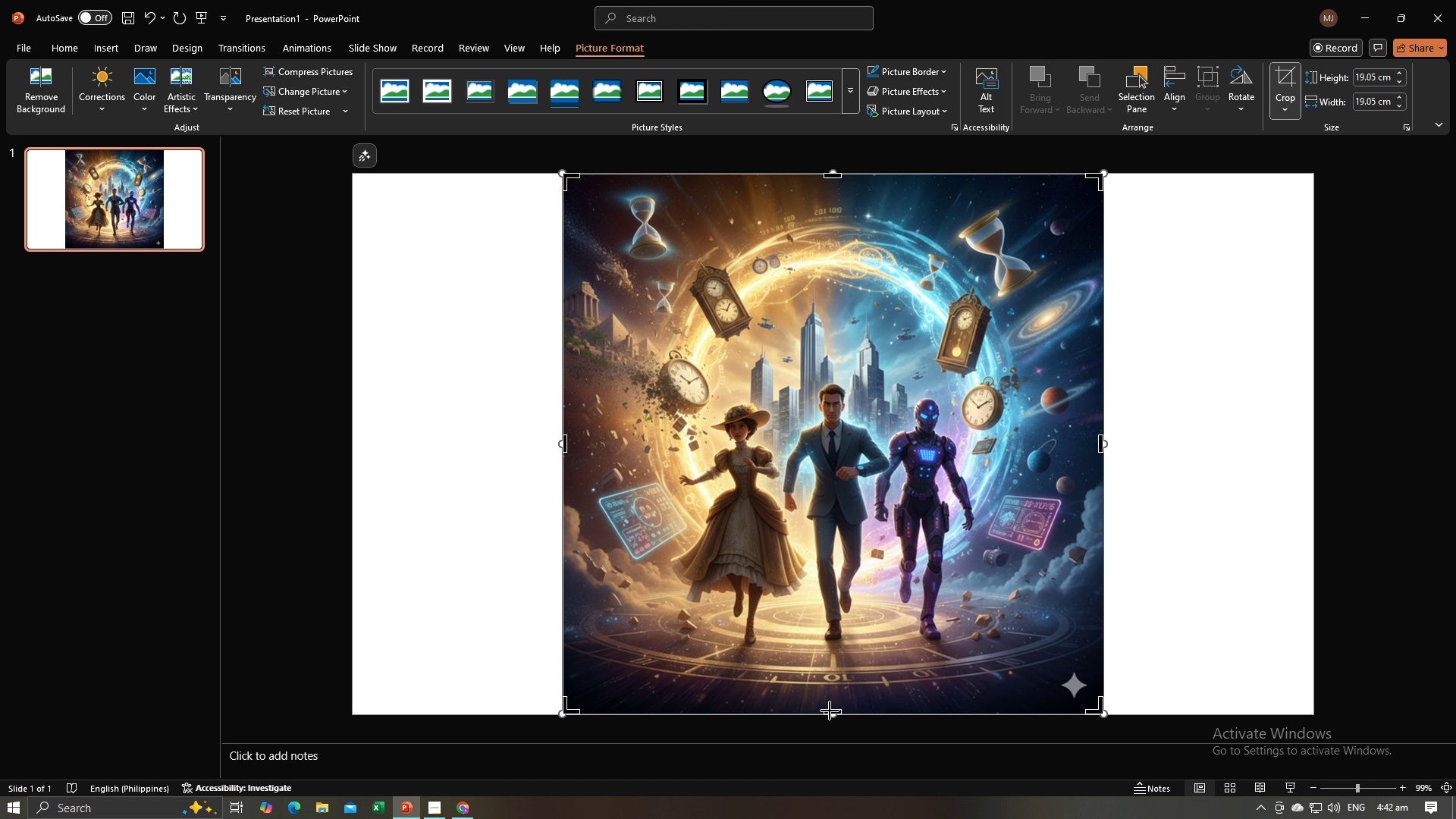 
left_click_drag(start_coordinate=[830, 711], to_coordinate=[832, 671])
 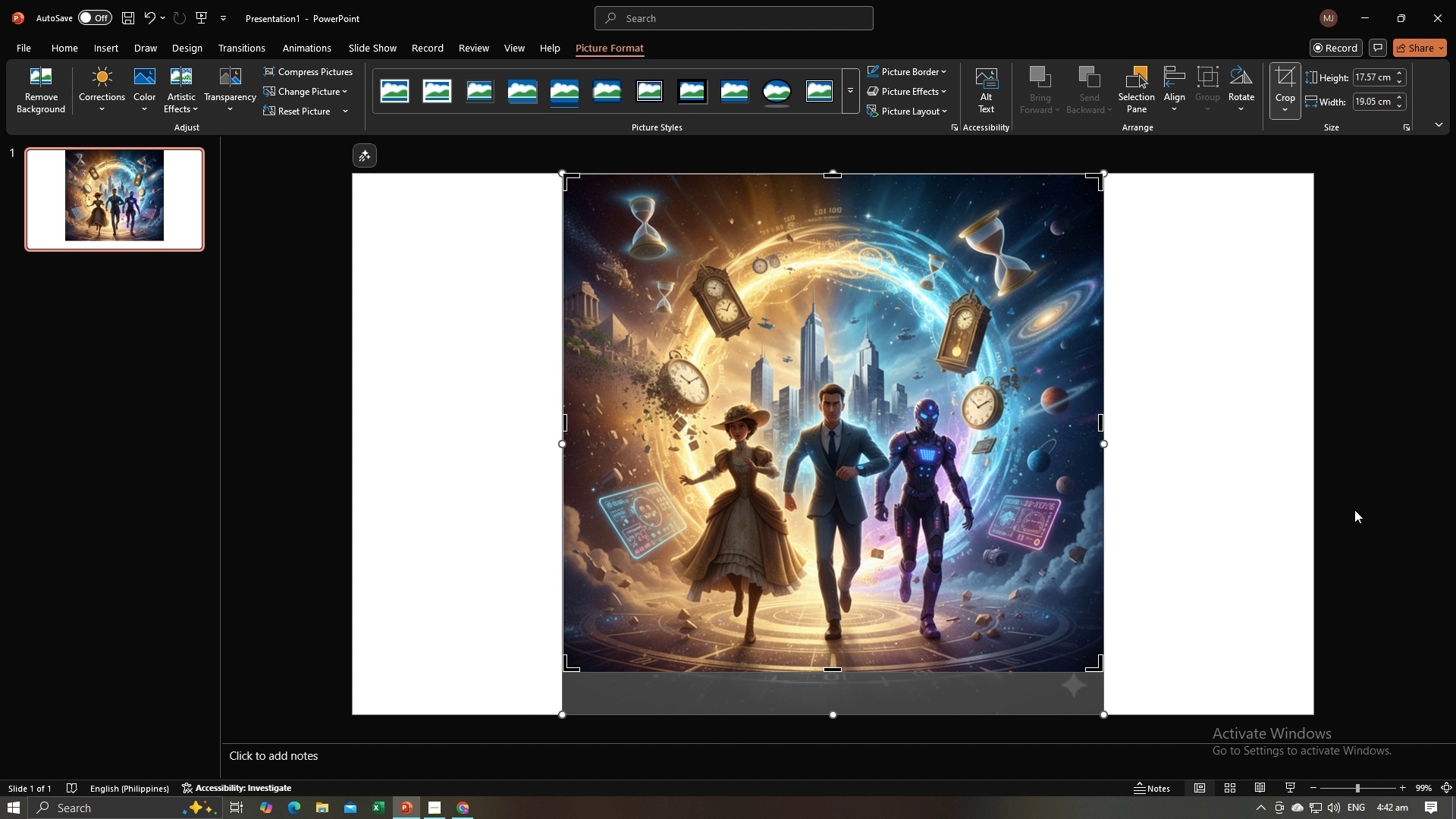 
left_click([1379, 498])
 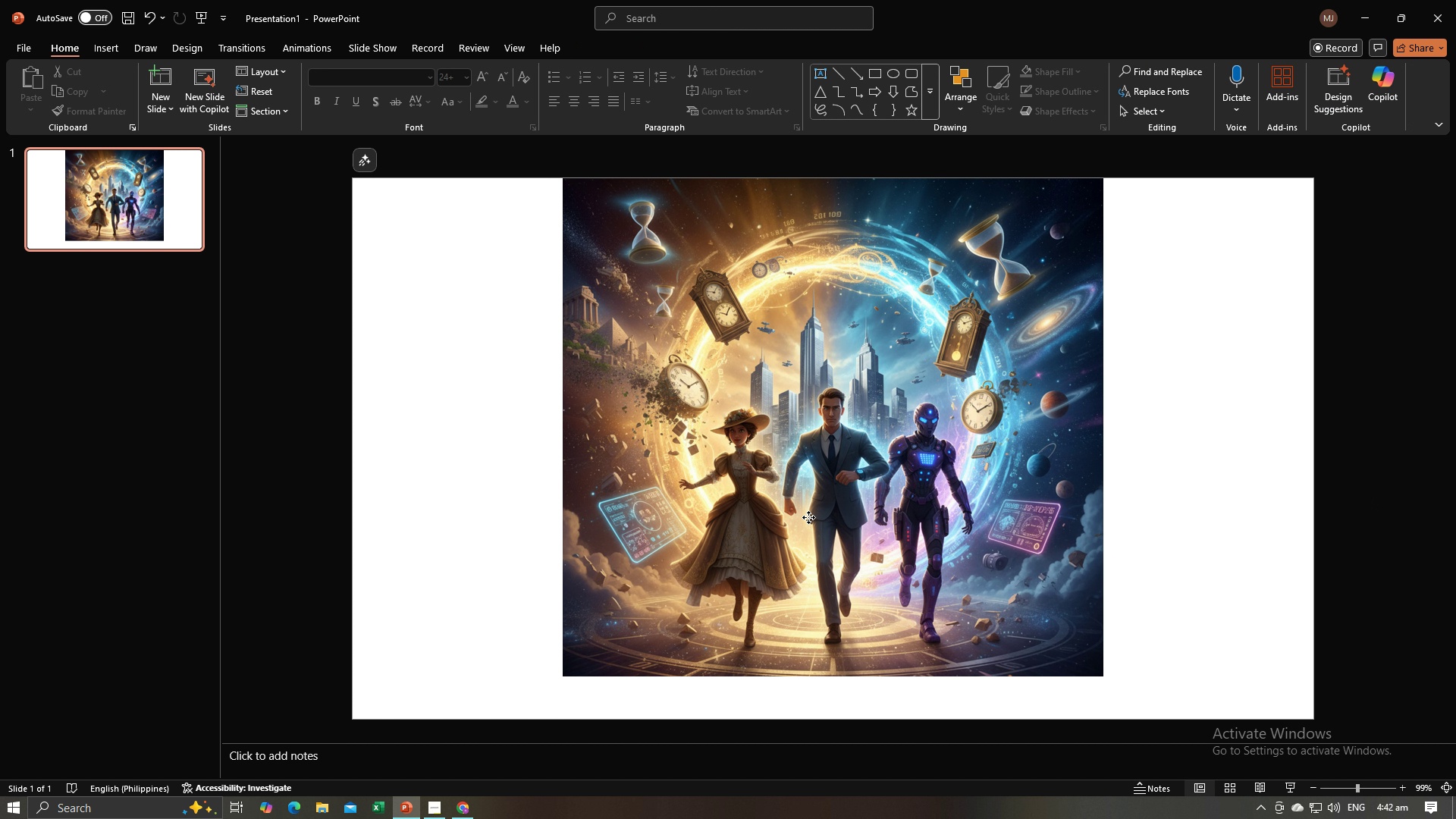 
left_click([808, 517])
 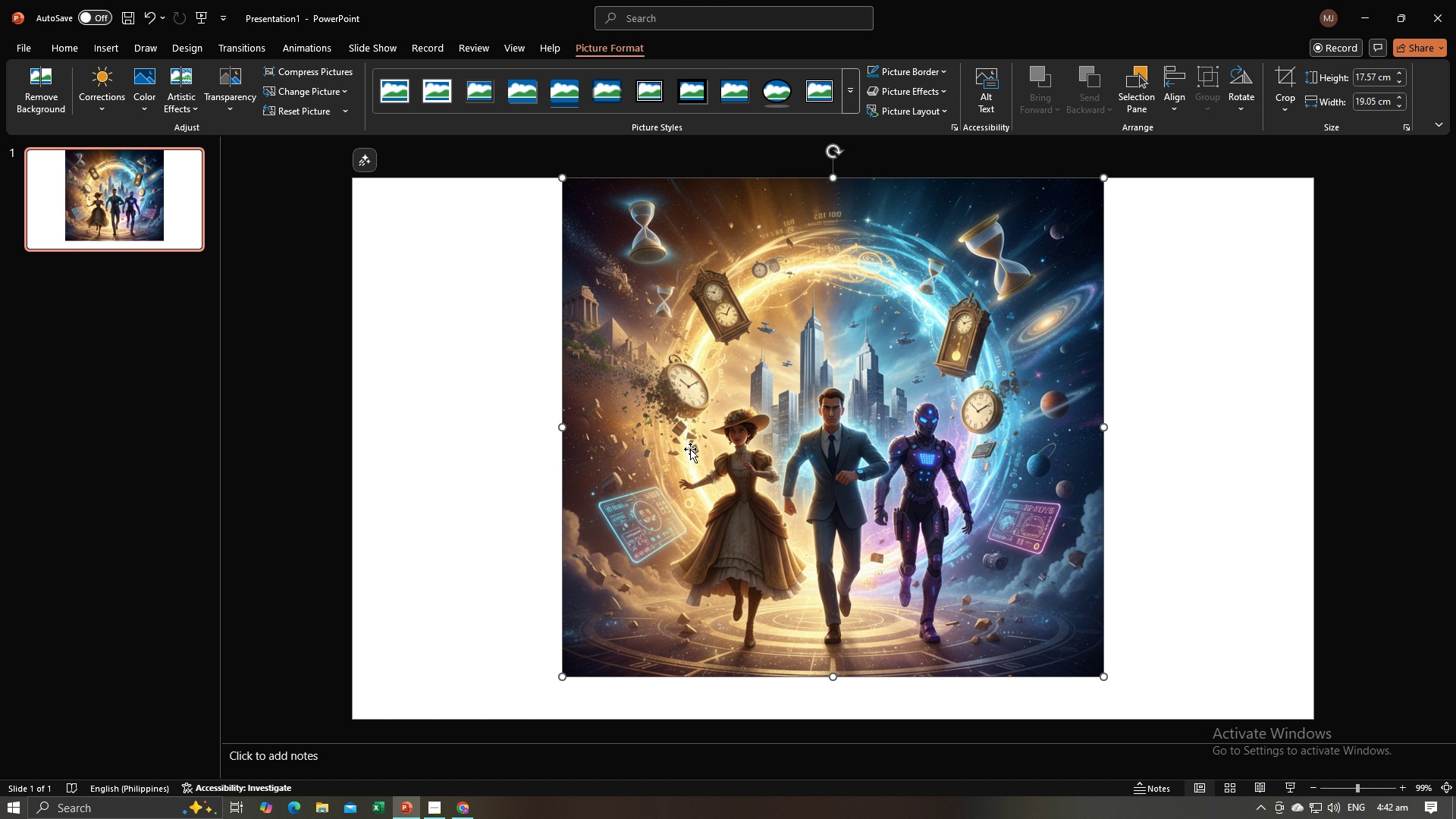 
left_click_drag(start_coordinate=[684, 453], to_coordinate=[472, 450])
 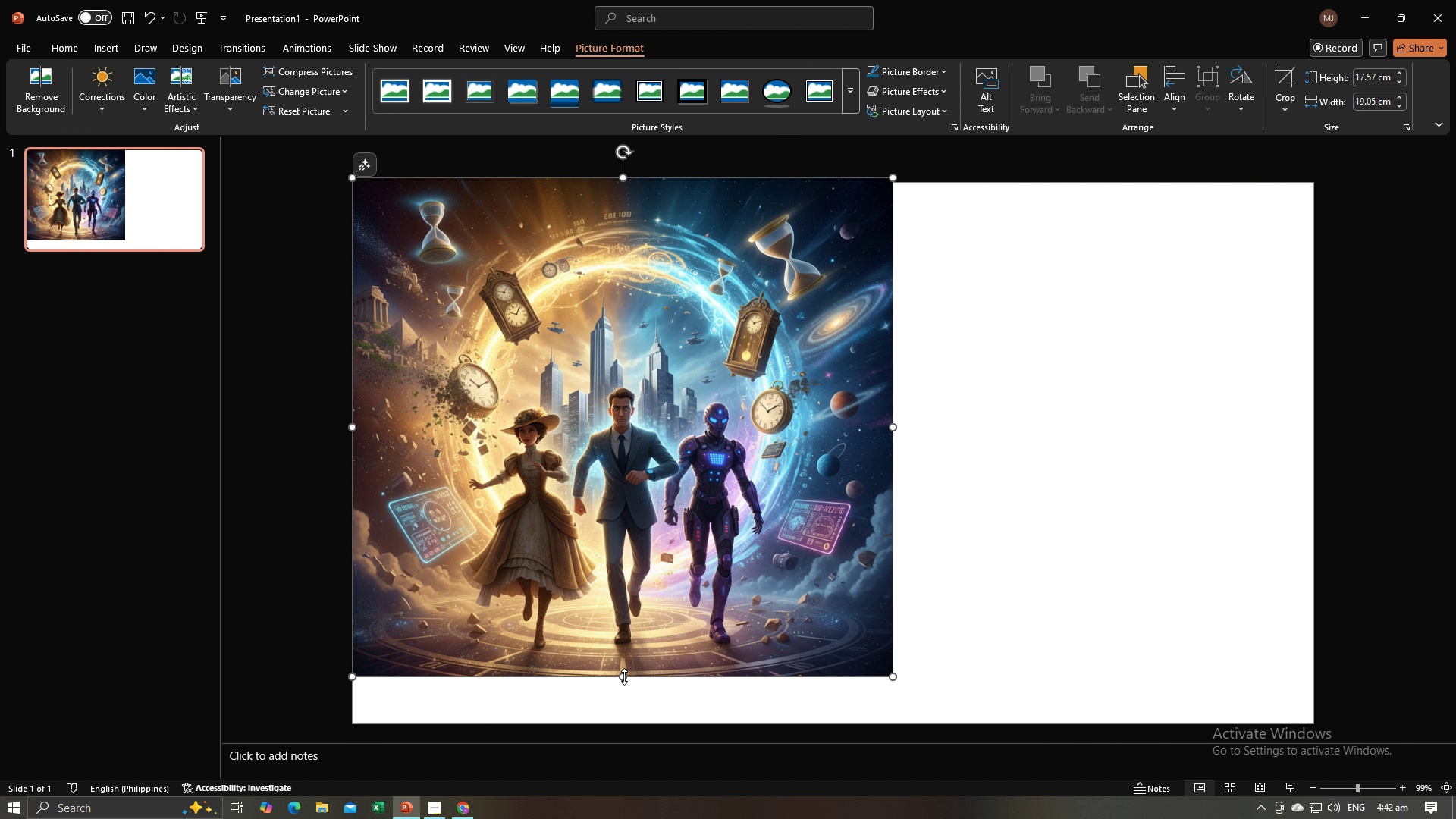 
left_click_drag(start_coordinate=[624, 676], to_coordinate=[626, 723])
 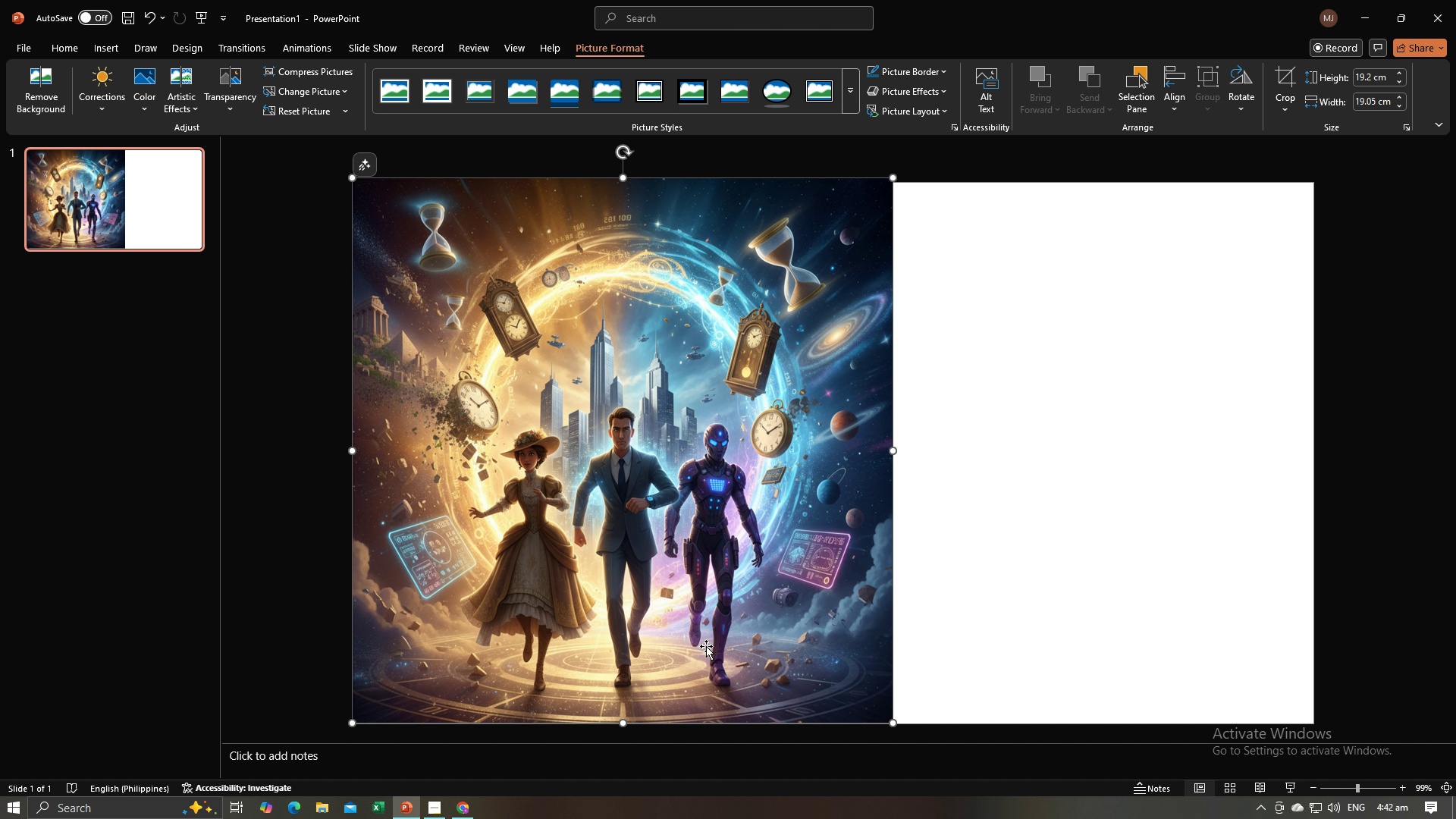 
scroll: coordinate [867, 579], scroll_direction: down, amount: 3.0
 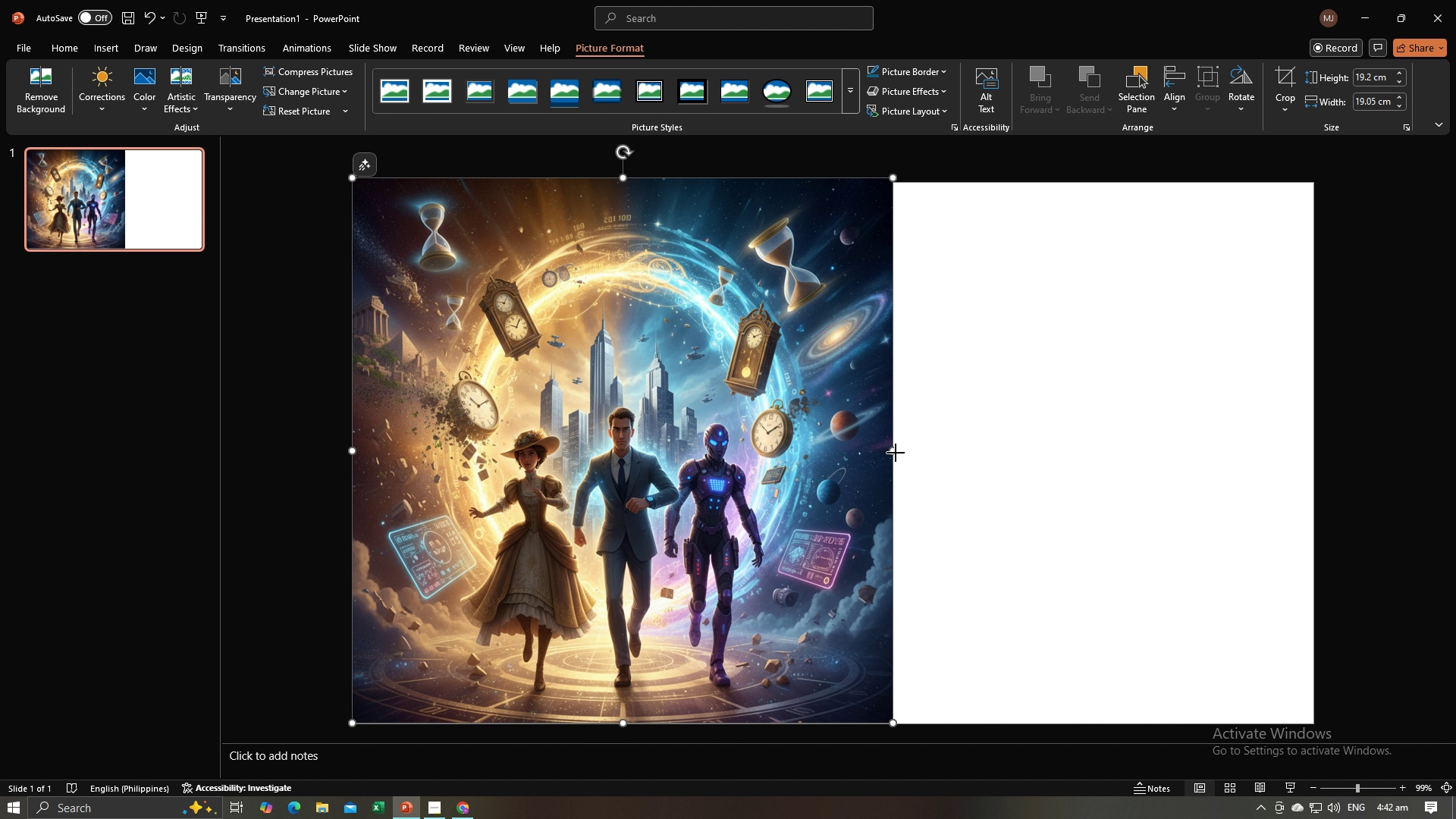 
left_click_drag(start_coordinate=[896, 453], to_coordinate=[1321, 526])
 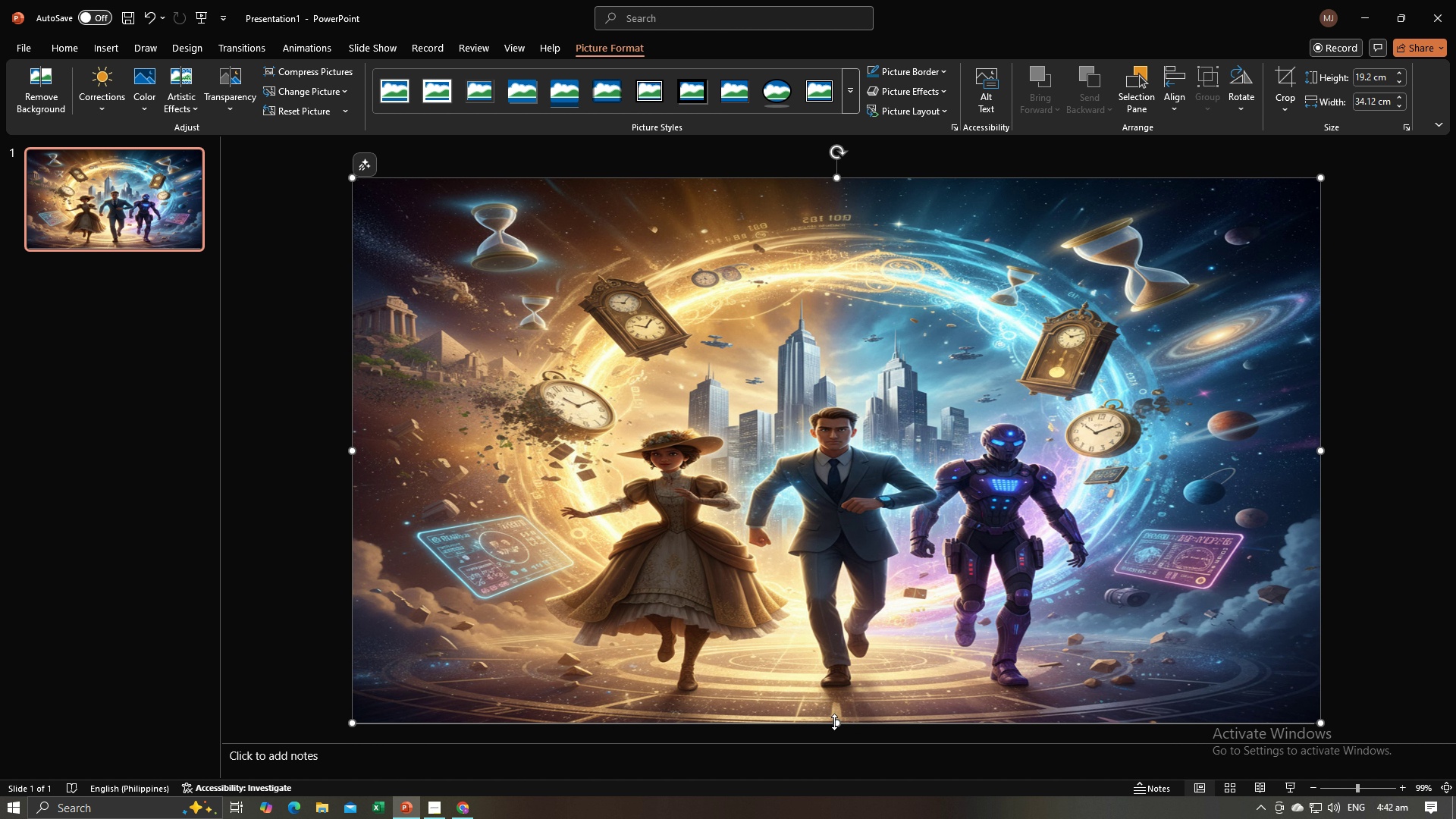 
left_click_drag(start_coordinate=[836, 723], to_coordinate=[836, 727])
 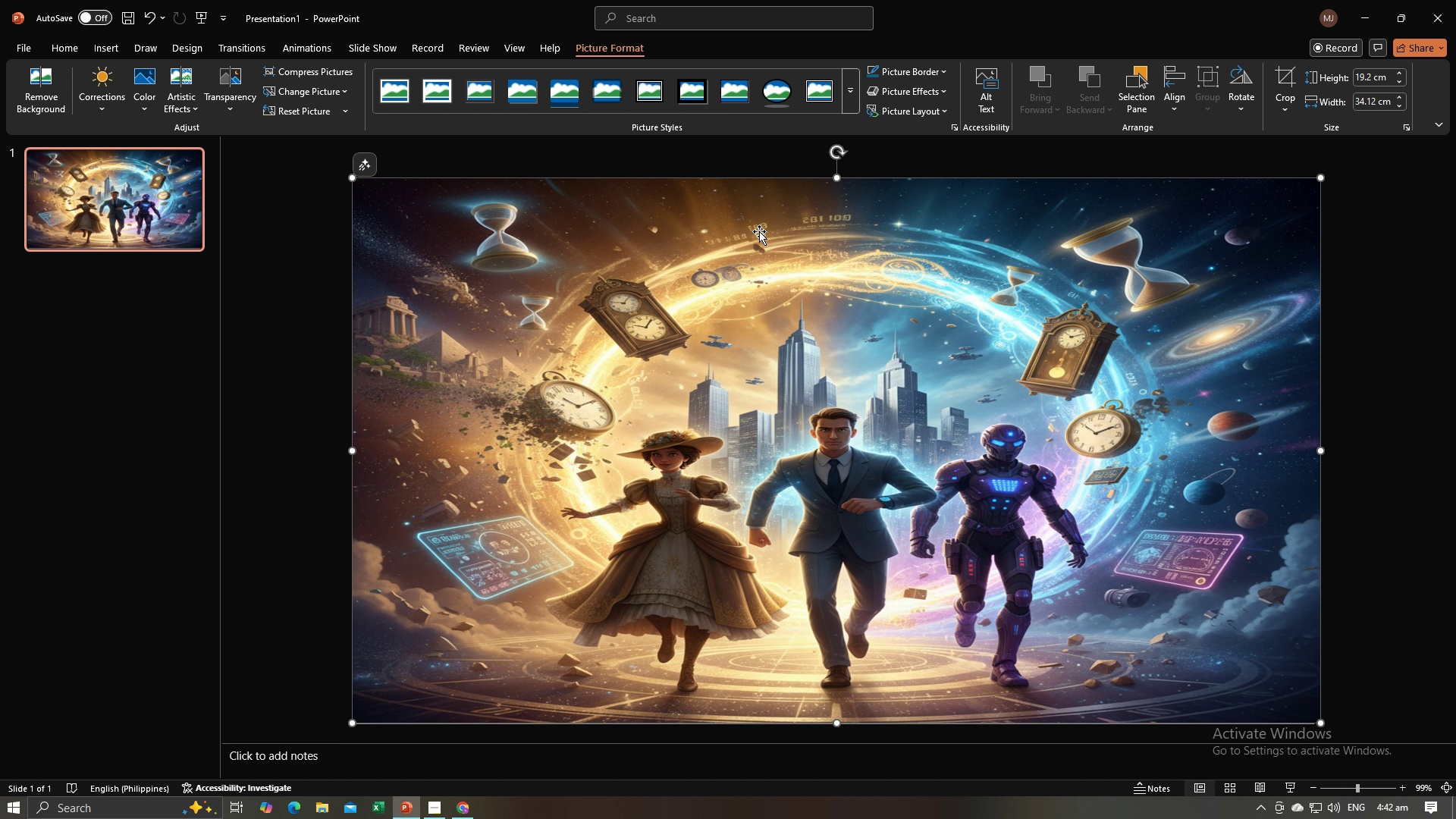 
wait(6.38)
 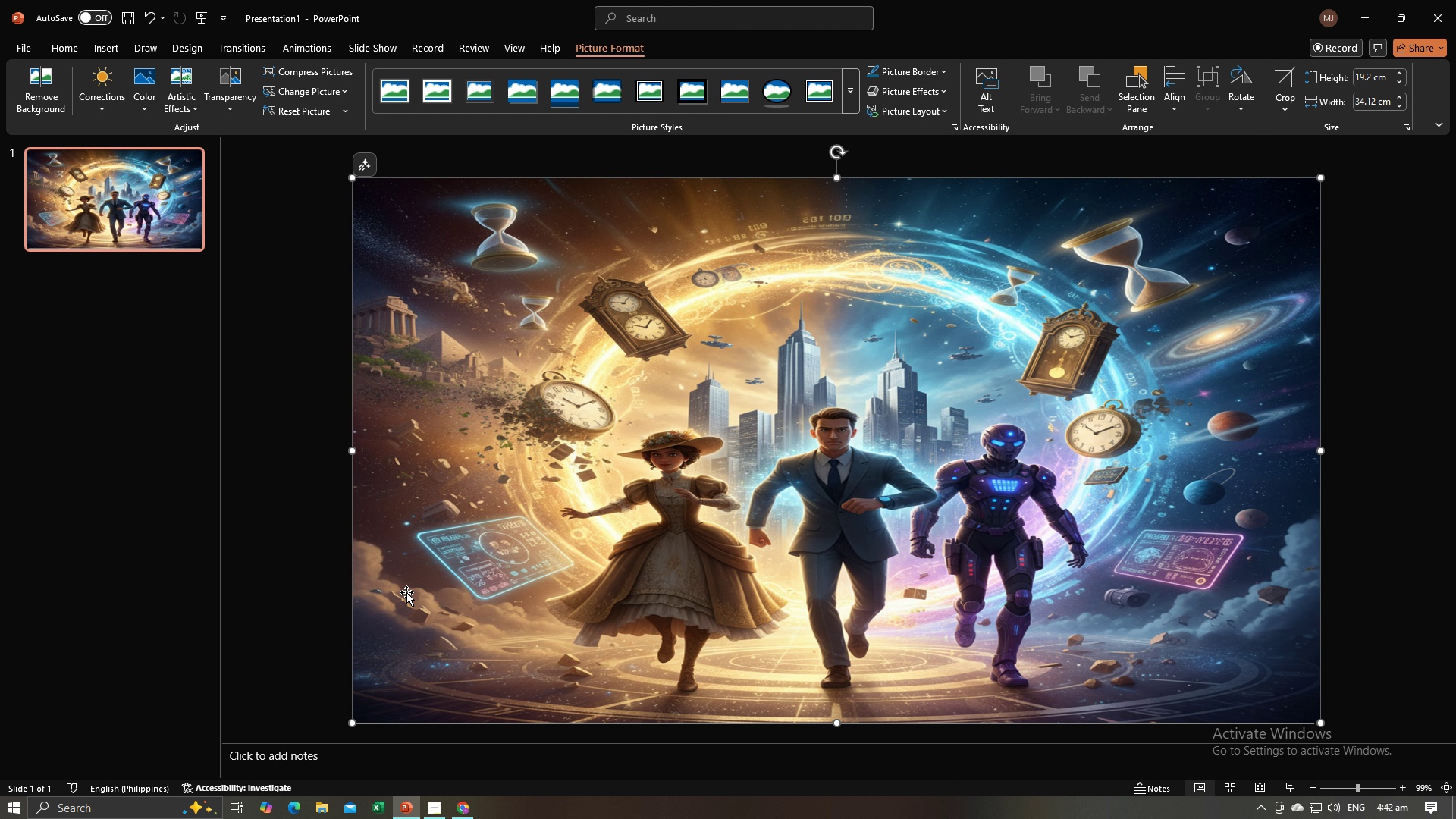 
left_click([109, 46])
 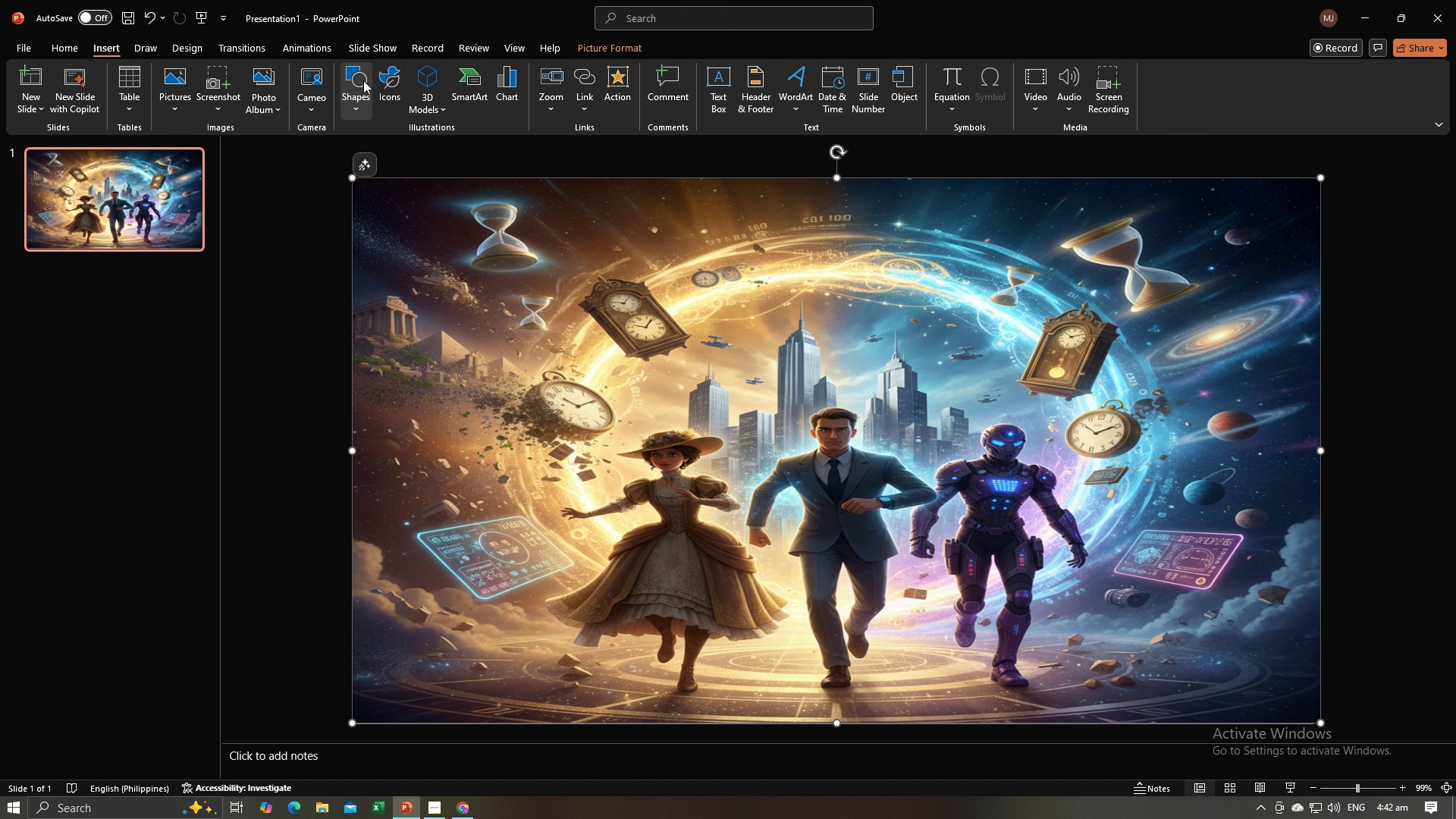 
left_click([363, 80])
 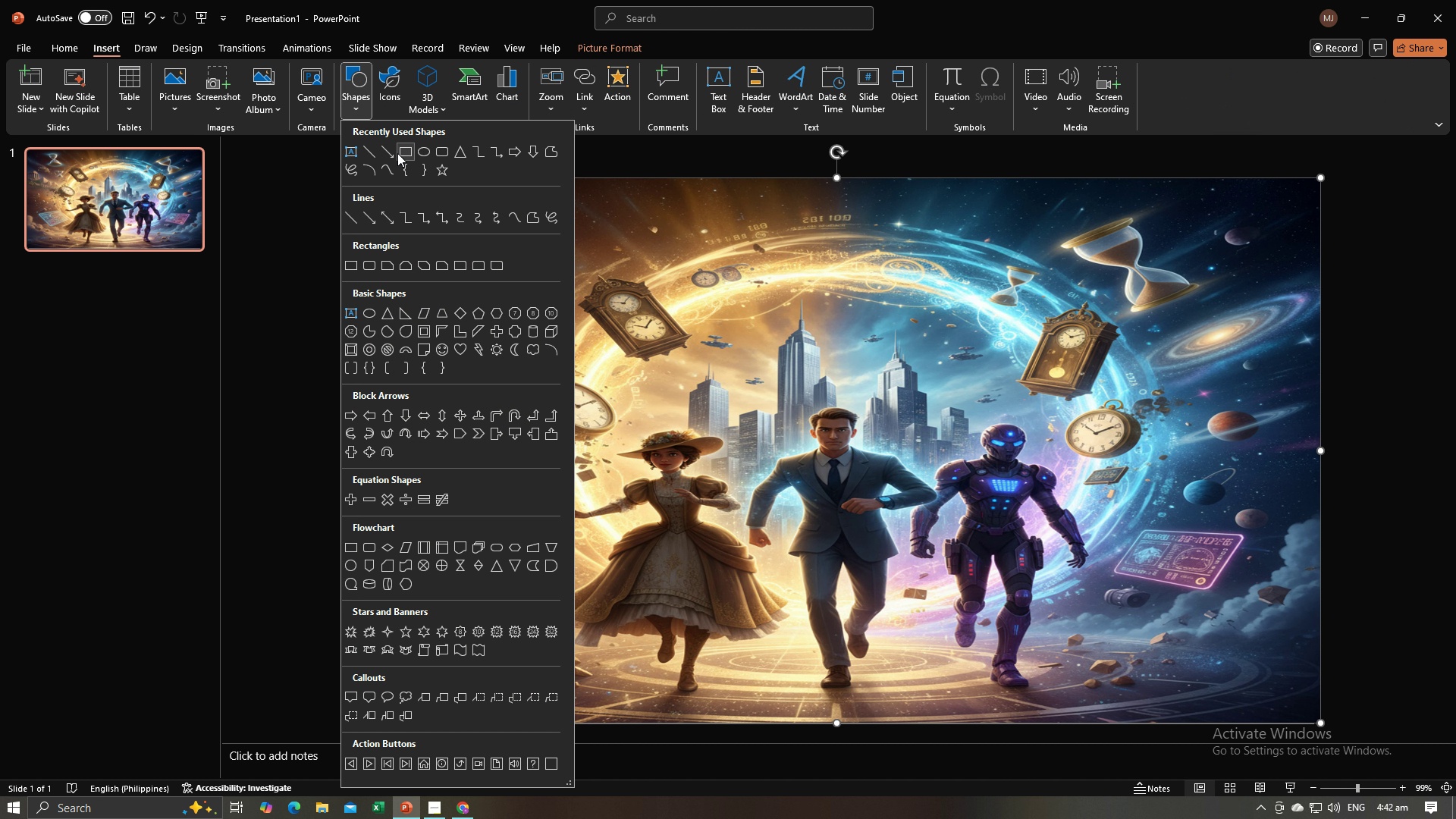 
left_click([397, 153])
 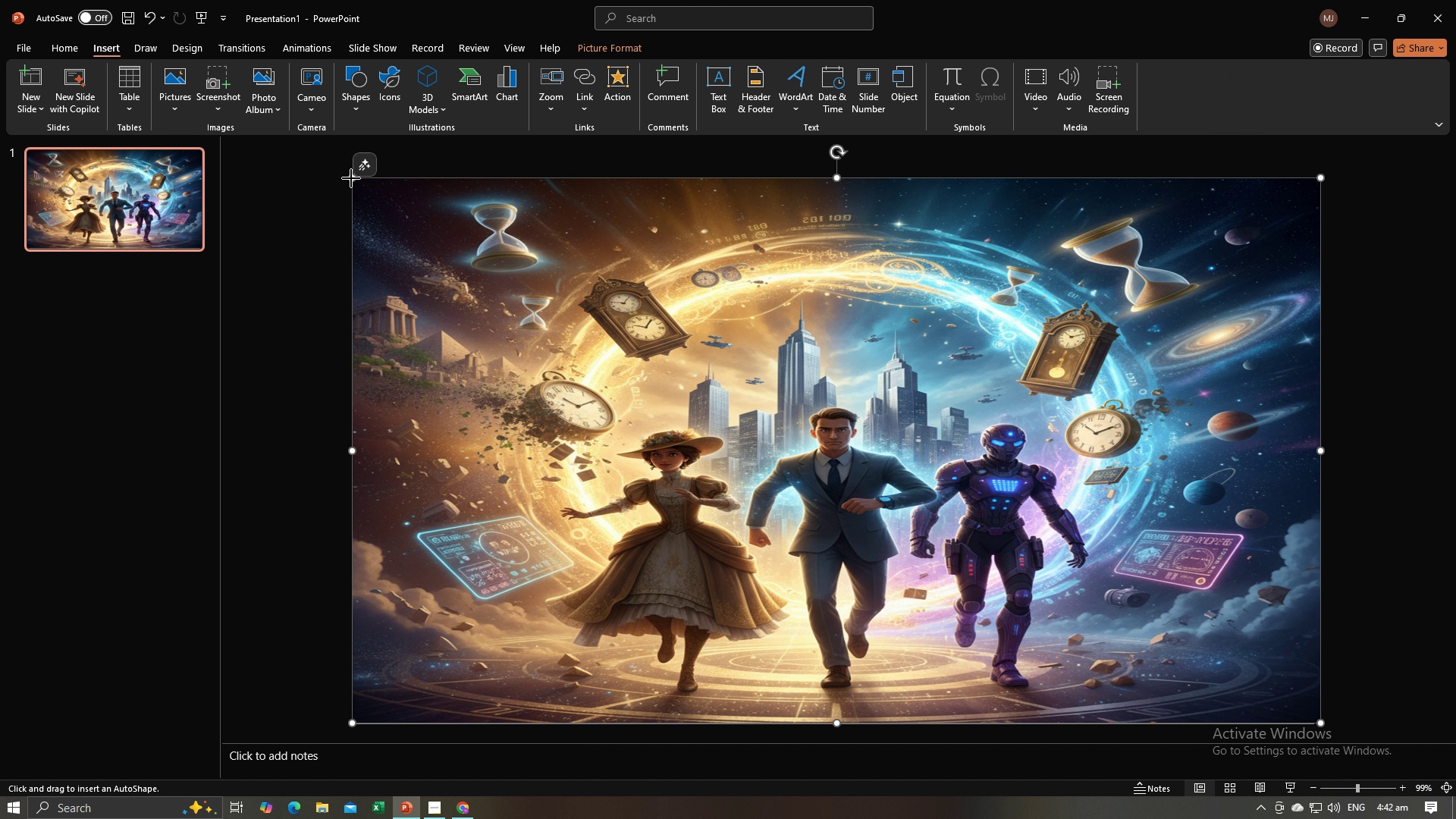 
left_click_drag(start_coordinate=[351, 178], to_coordinate=[1322, 720])
 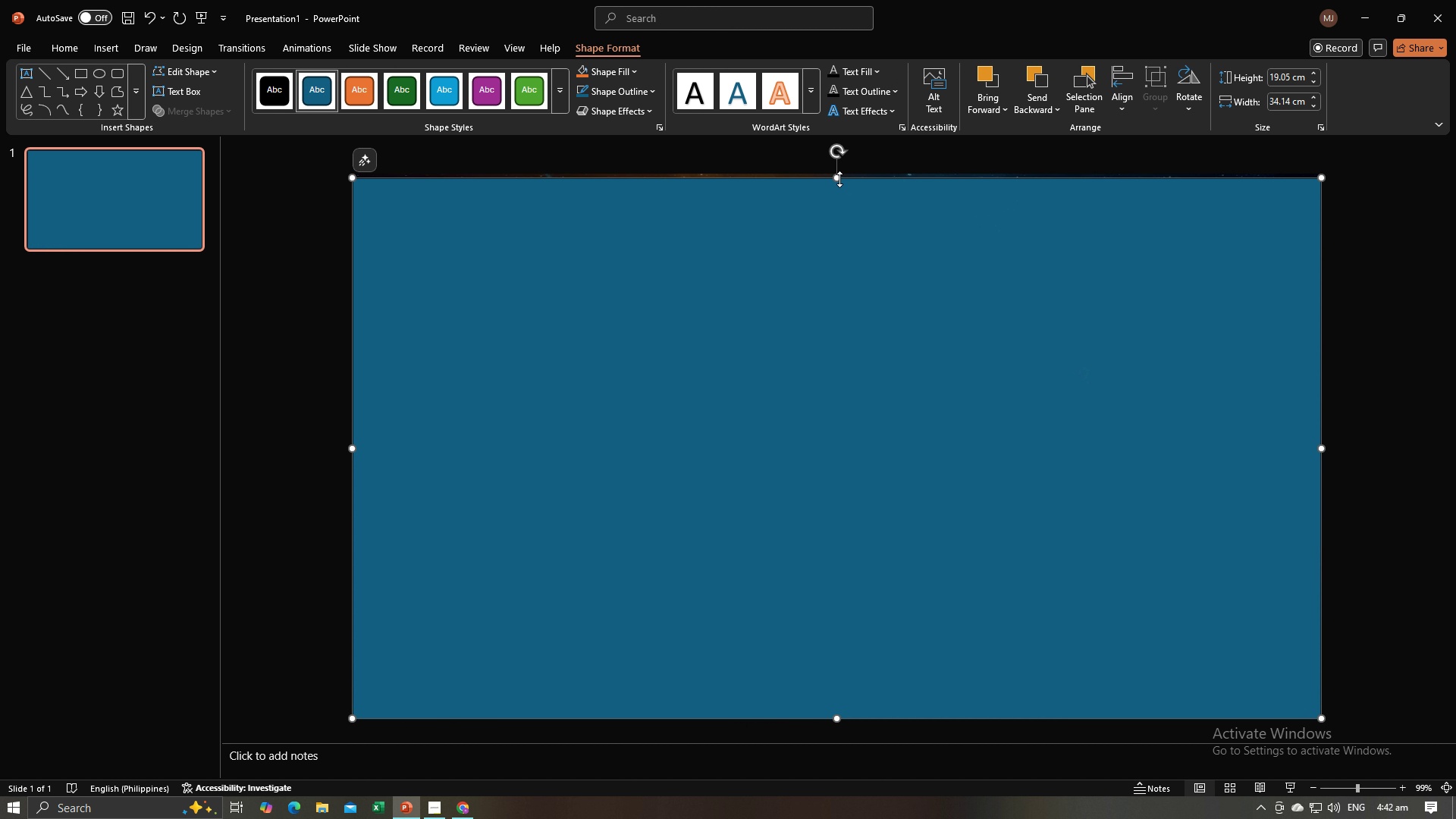 
left_click_drag(start_coordinate=[839, 179], to_coordinate=[839, 174])
 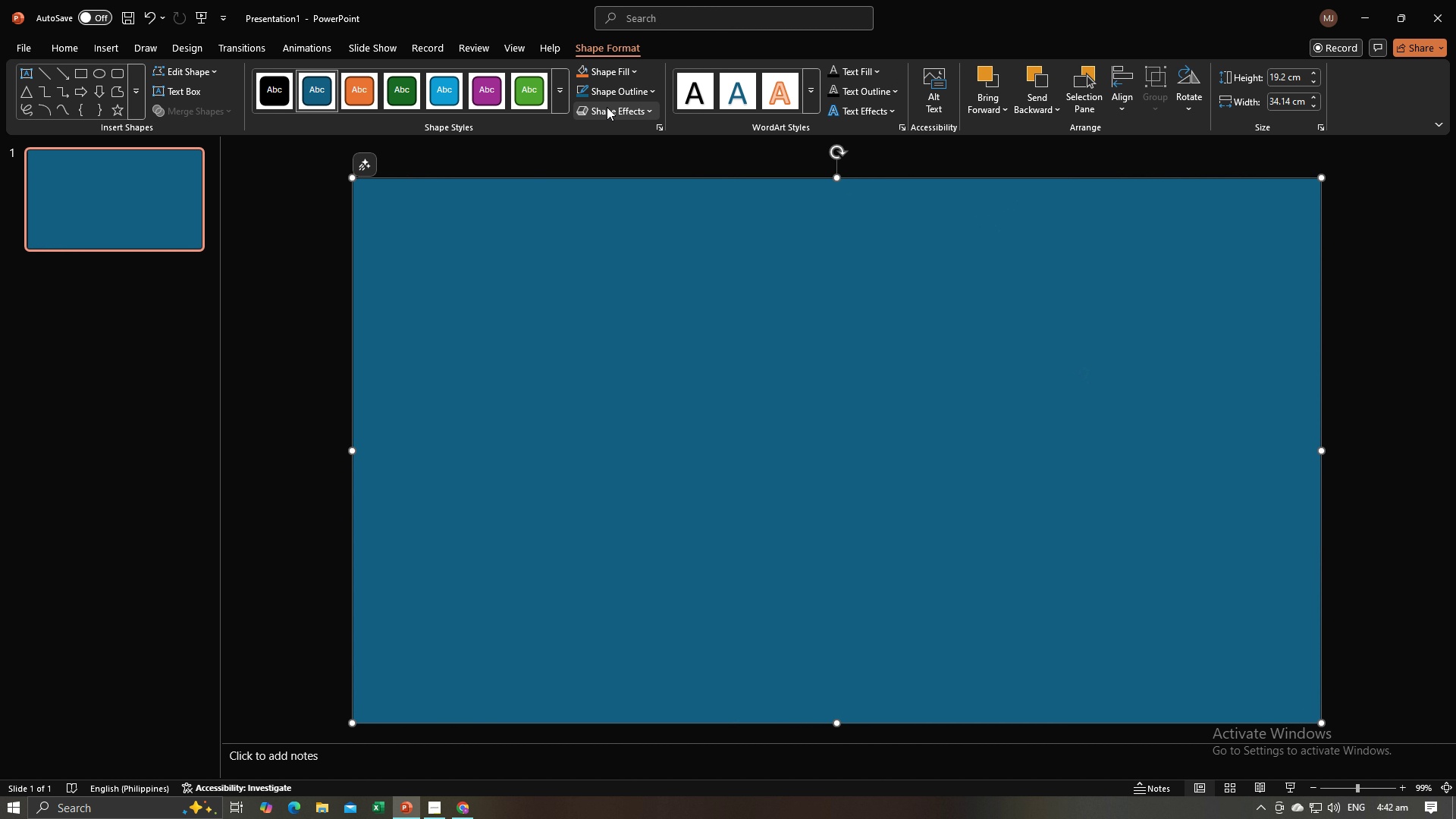 
left_click([607, 107])
 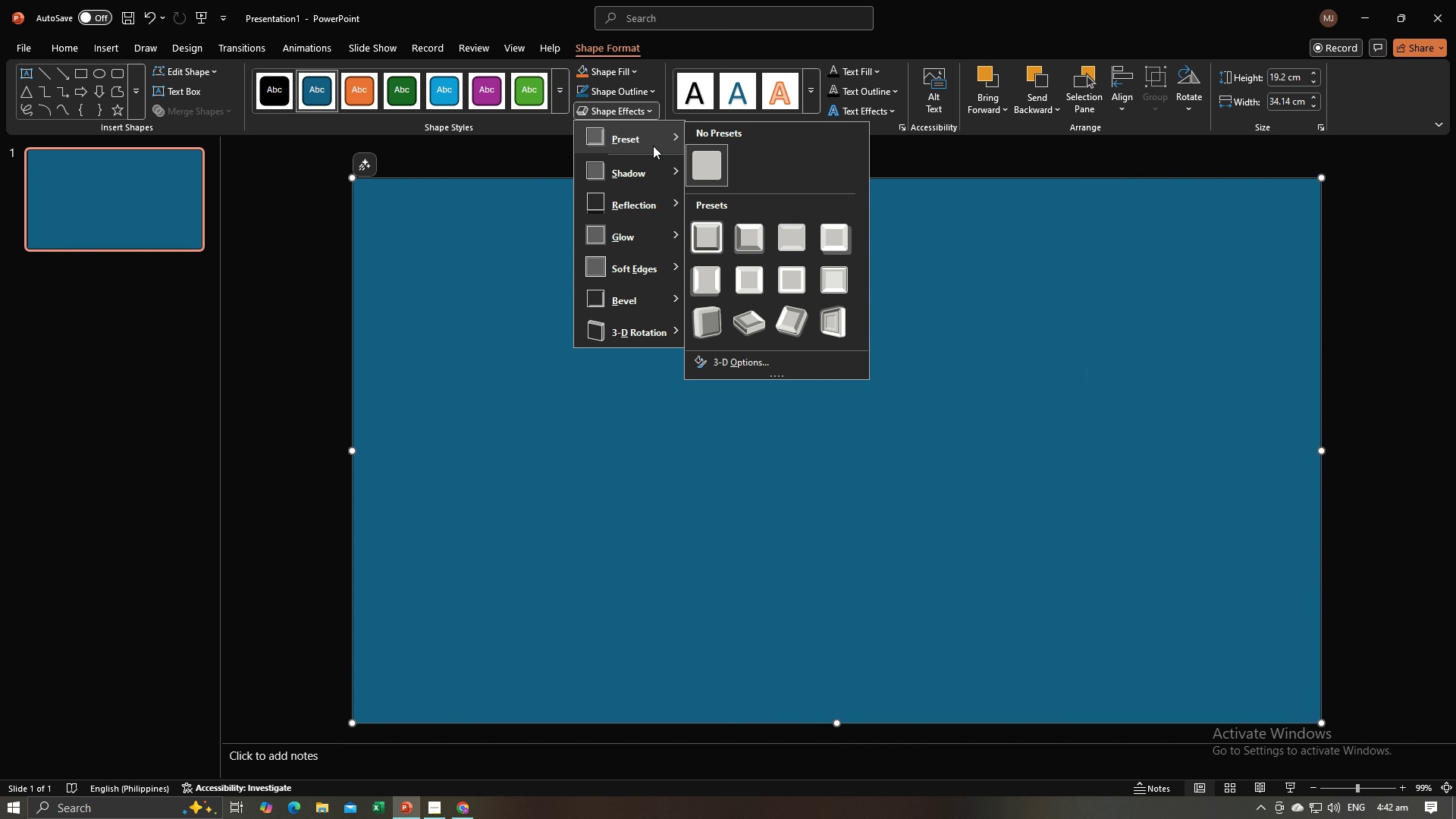 
mouse_move([821, 288])
 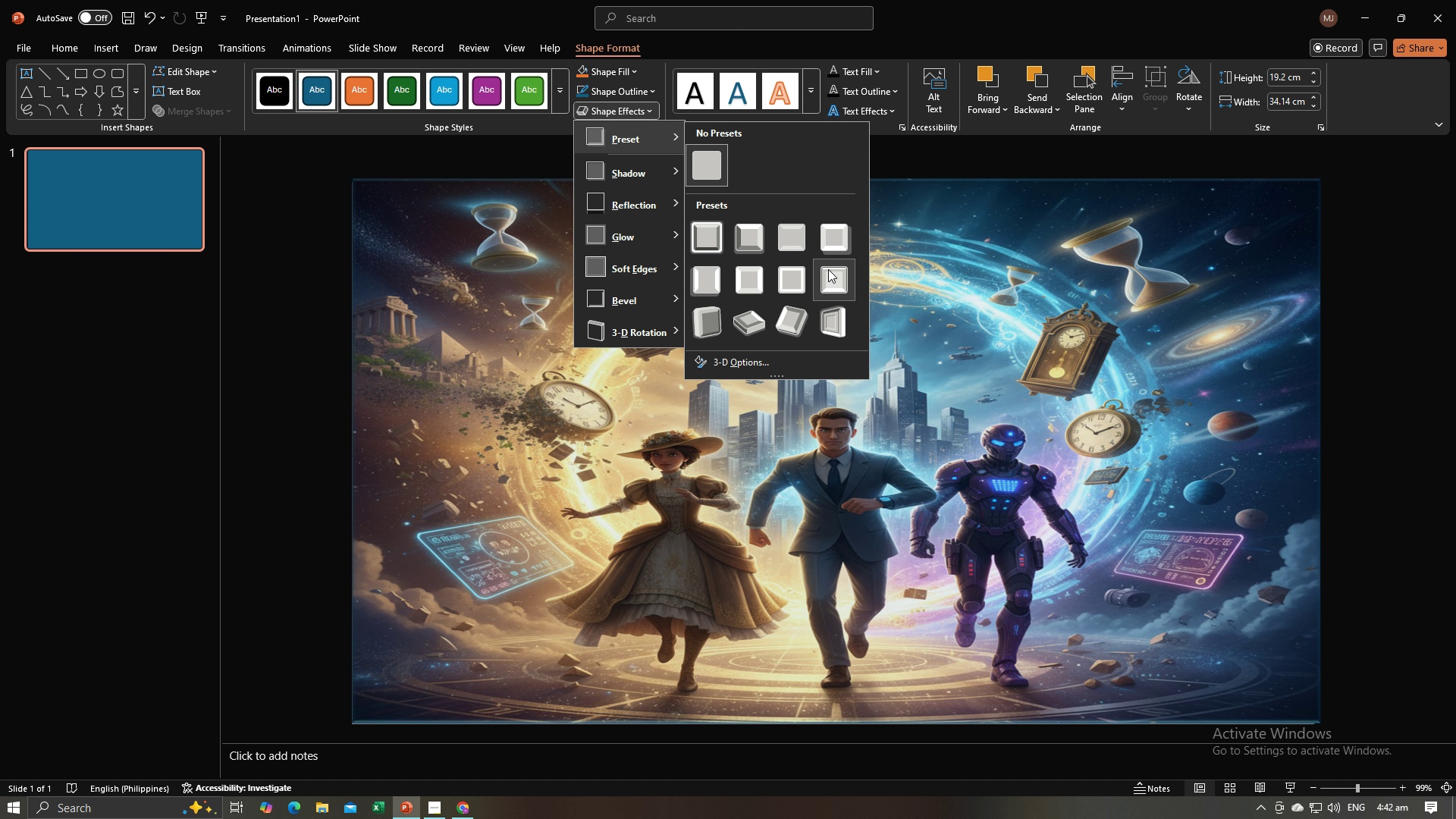 
left_click([828, 269])
 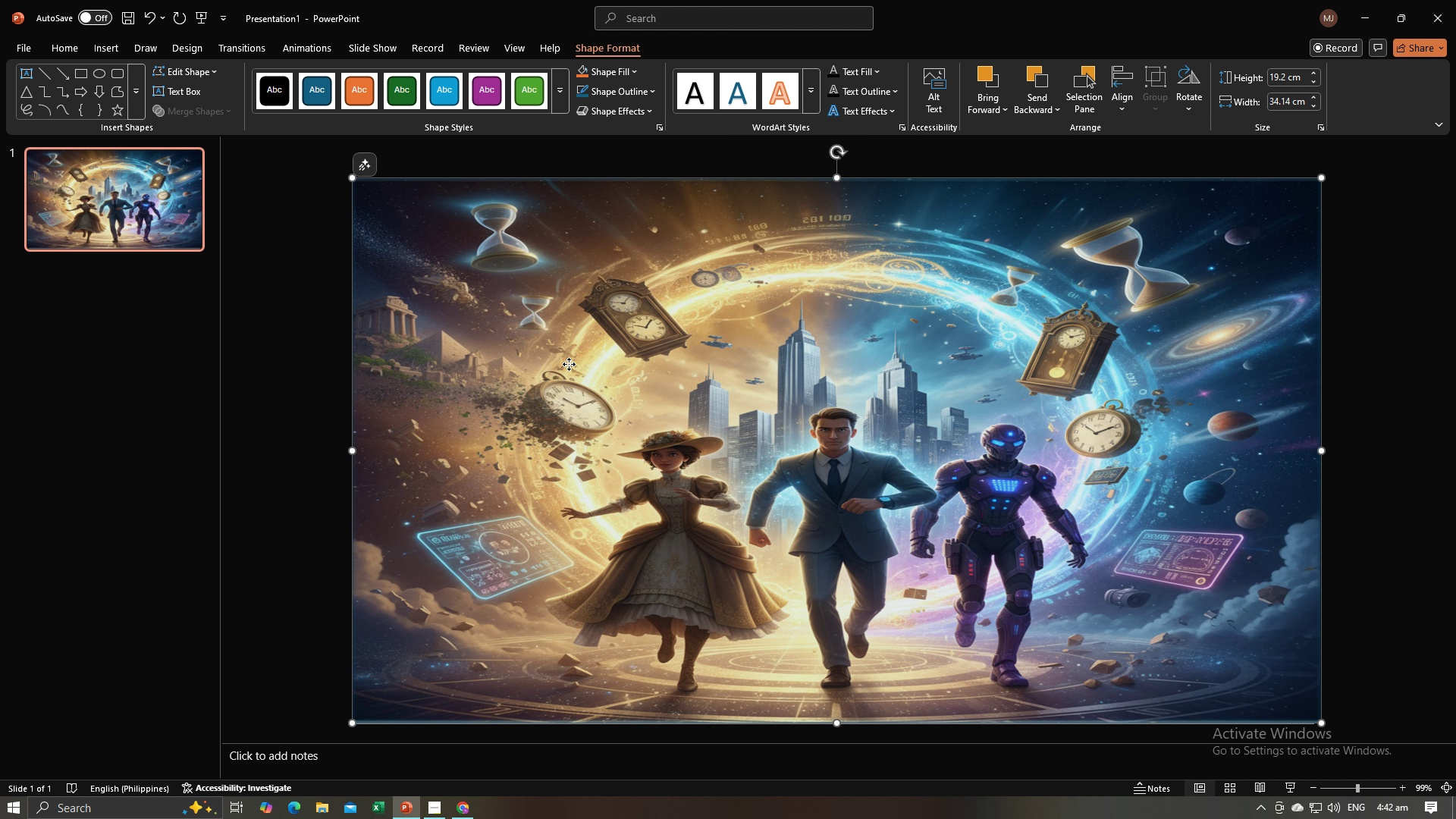 
left_click([569, 364])
 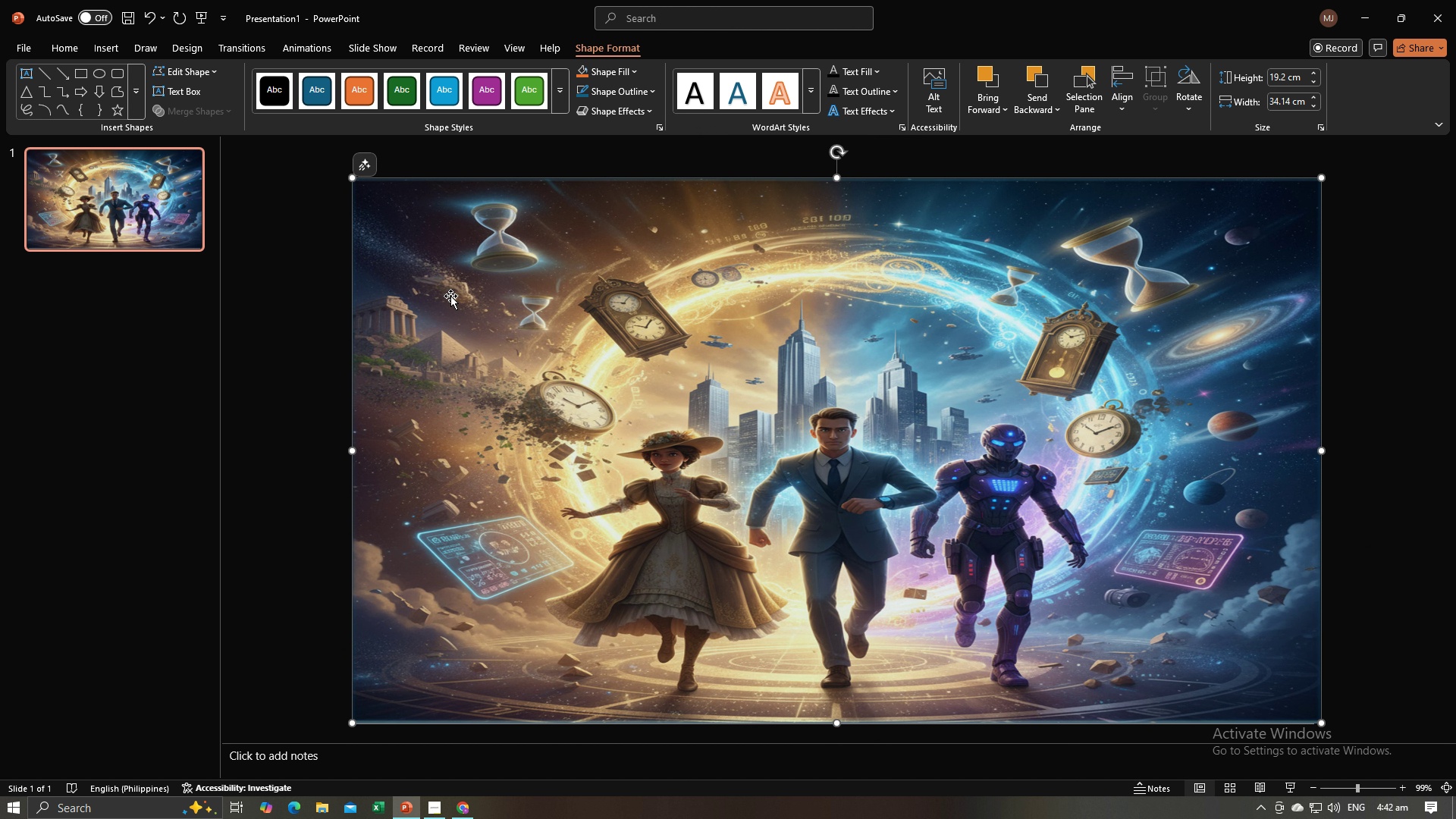 
left_click_drag(start_coordinate=[453, 297], to_coordinate=[456, 302])
 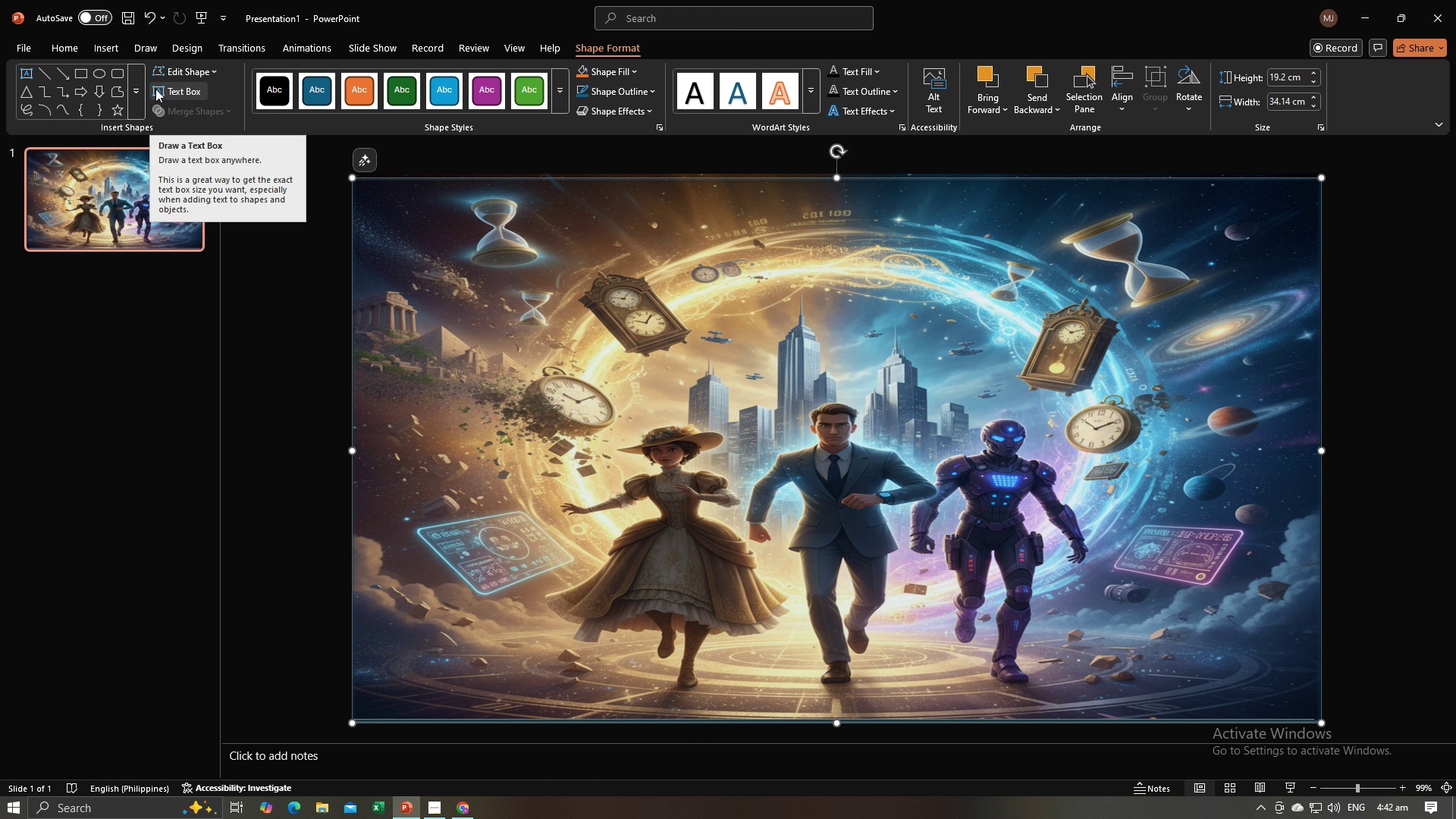 
key(Alt+AltLeft)
 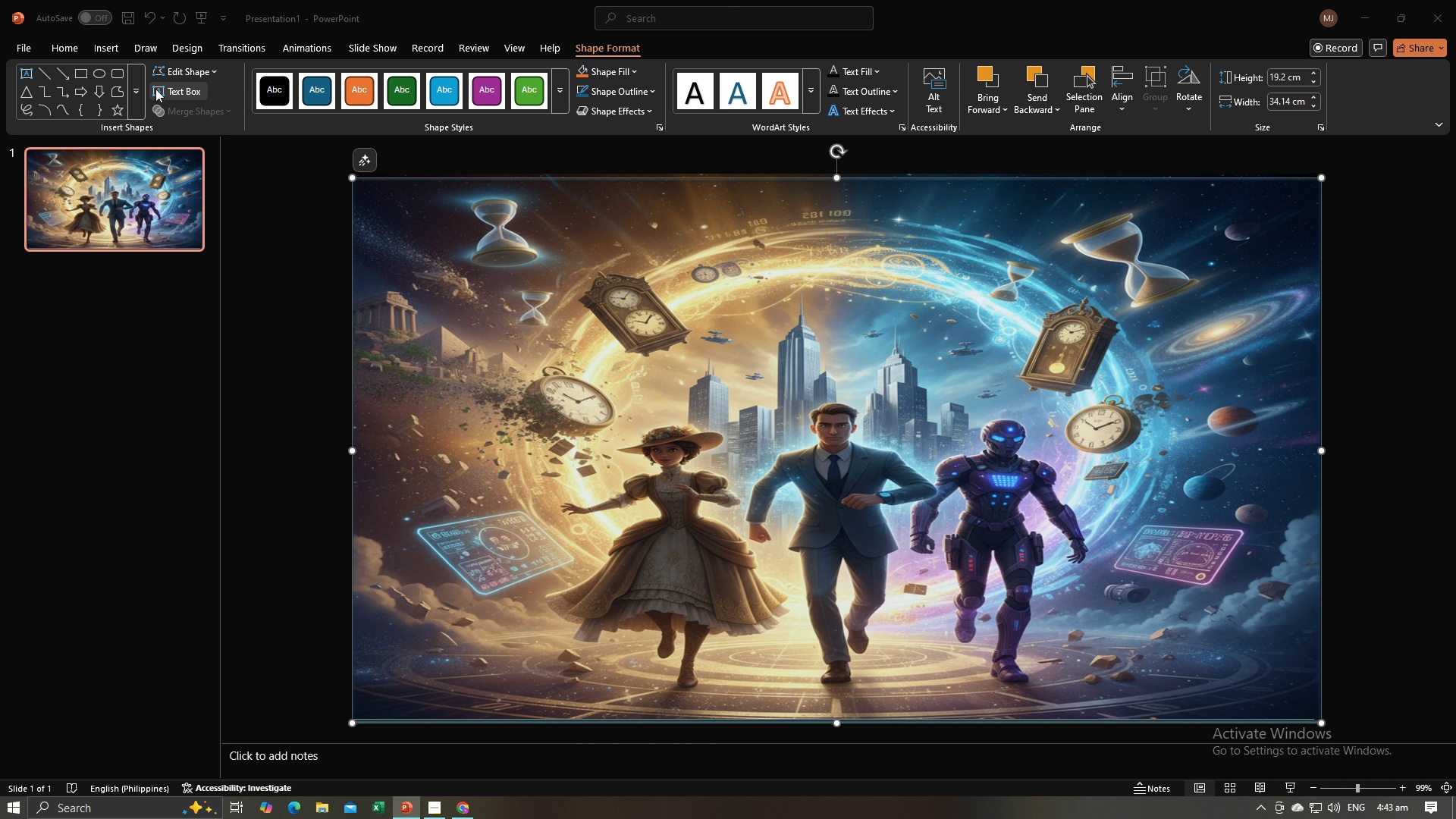 
key(Alt+Tab)
 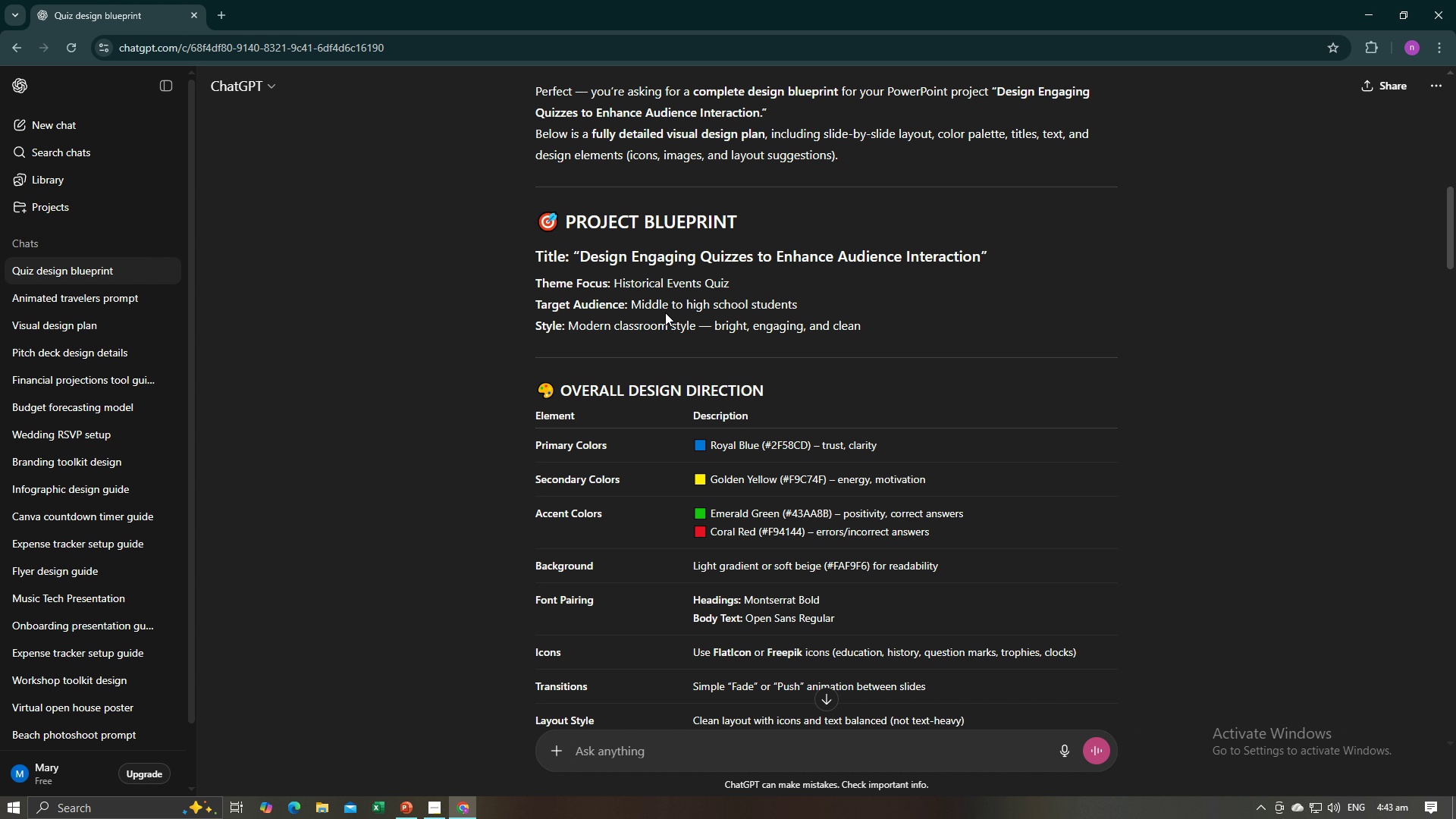 
scroll: coordinate [665, 312], scroll_direction: down, amount: 6.0
 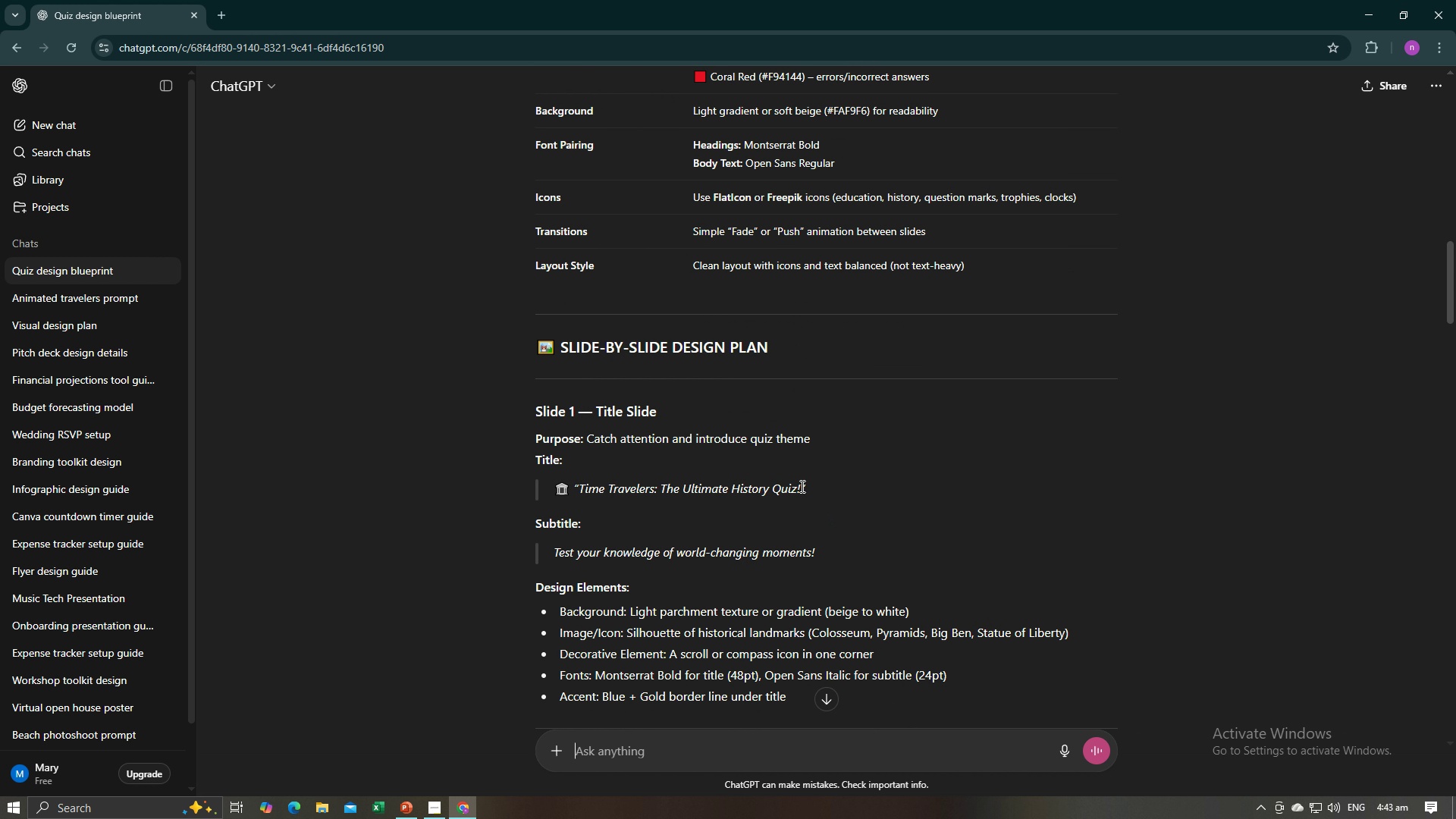 
left_click_drag(start_coordinate=[801, 486], to_coordinate=[579, 482])
 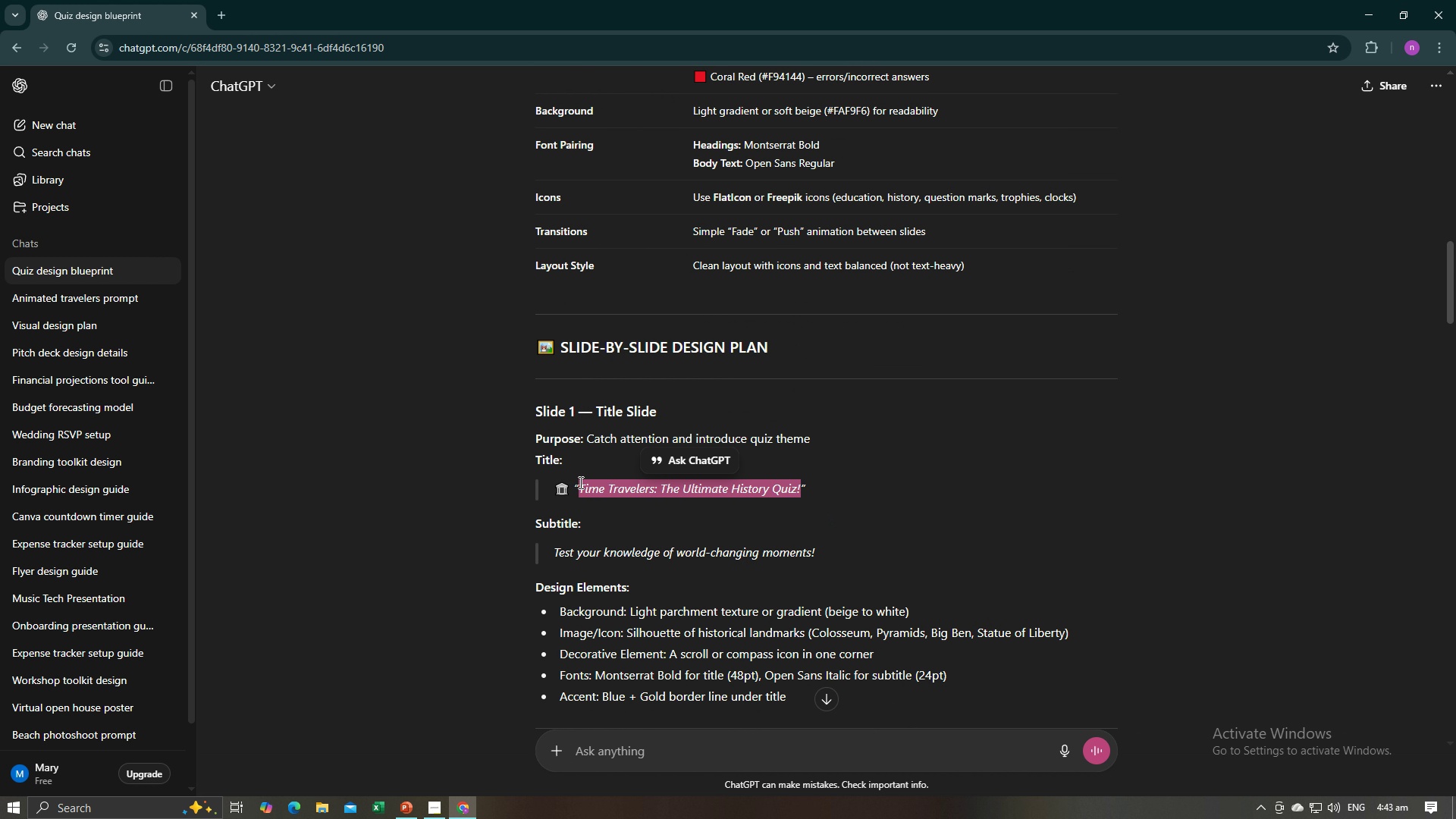 
key(Control+C)
 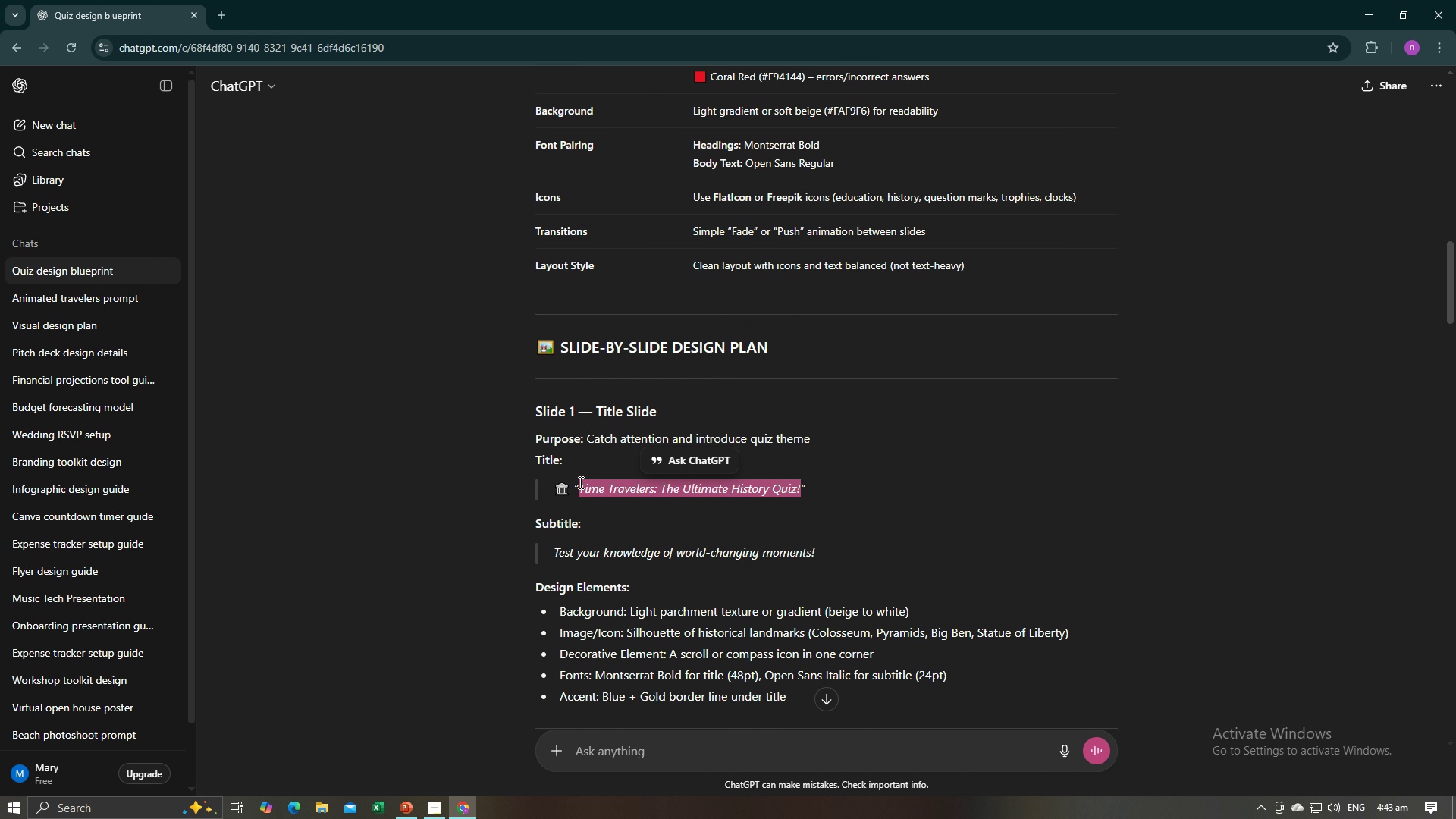 
key(Control+C)
 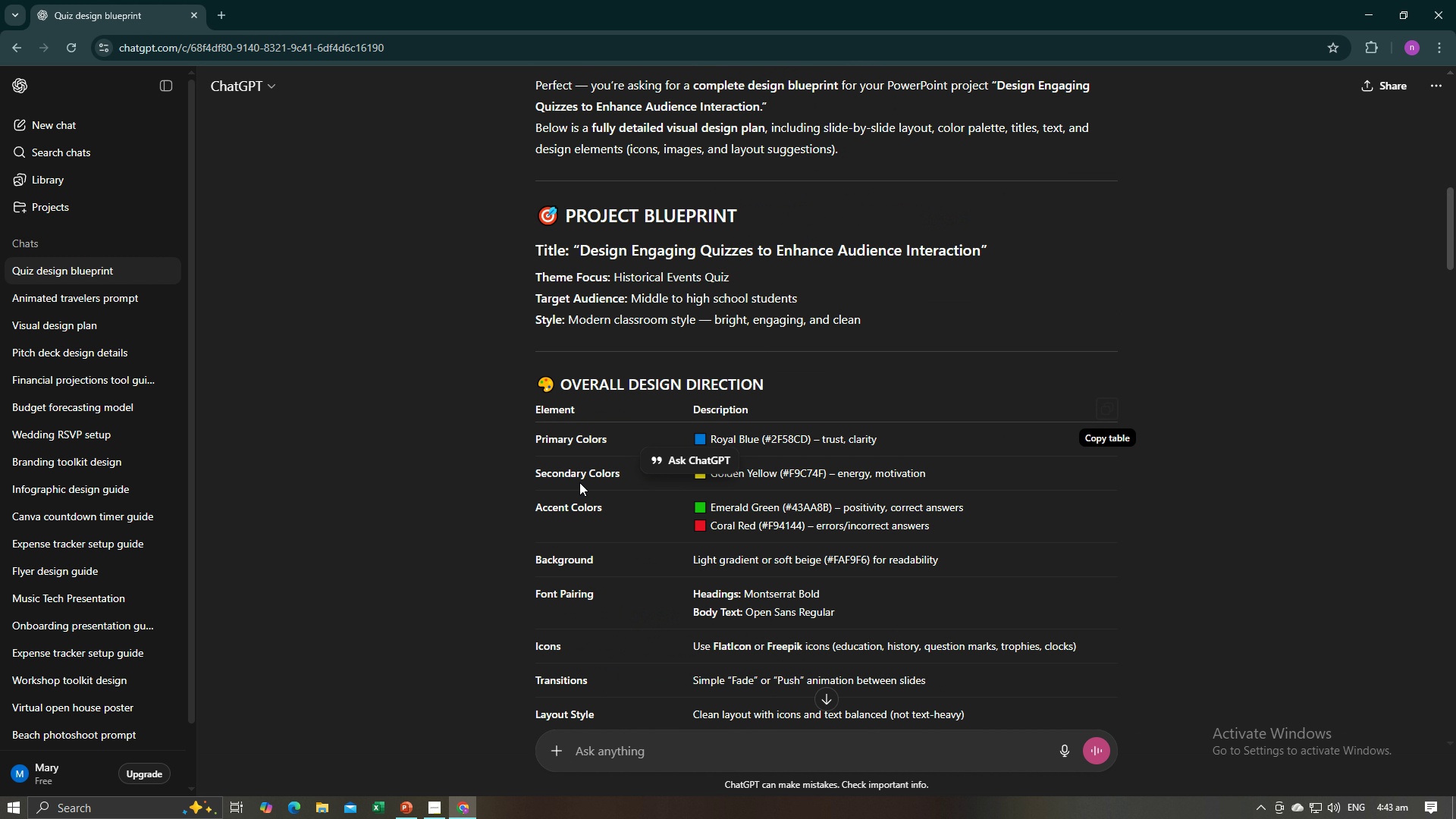 
key(Alt+AltLeft)
 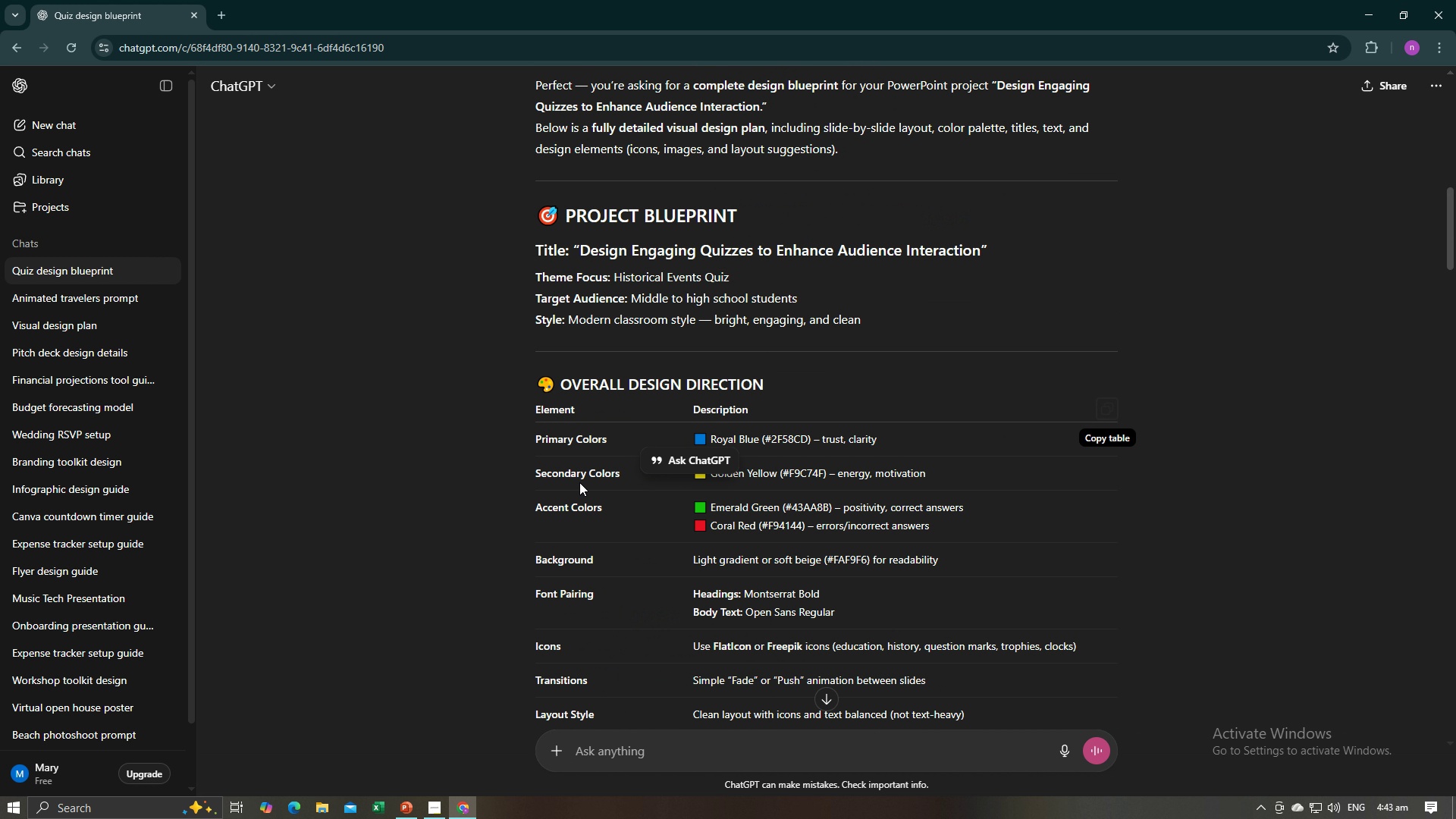 
key(Tab)
 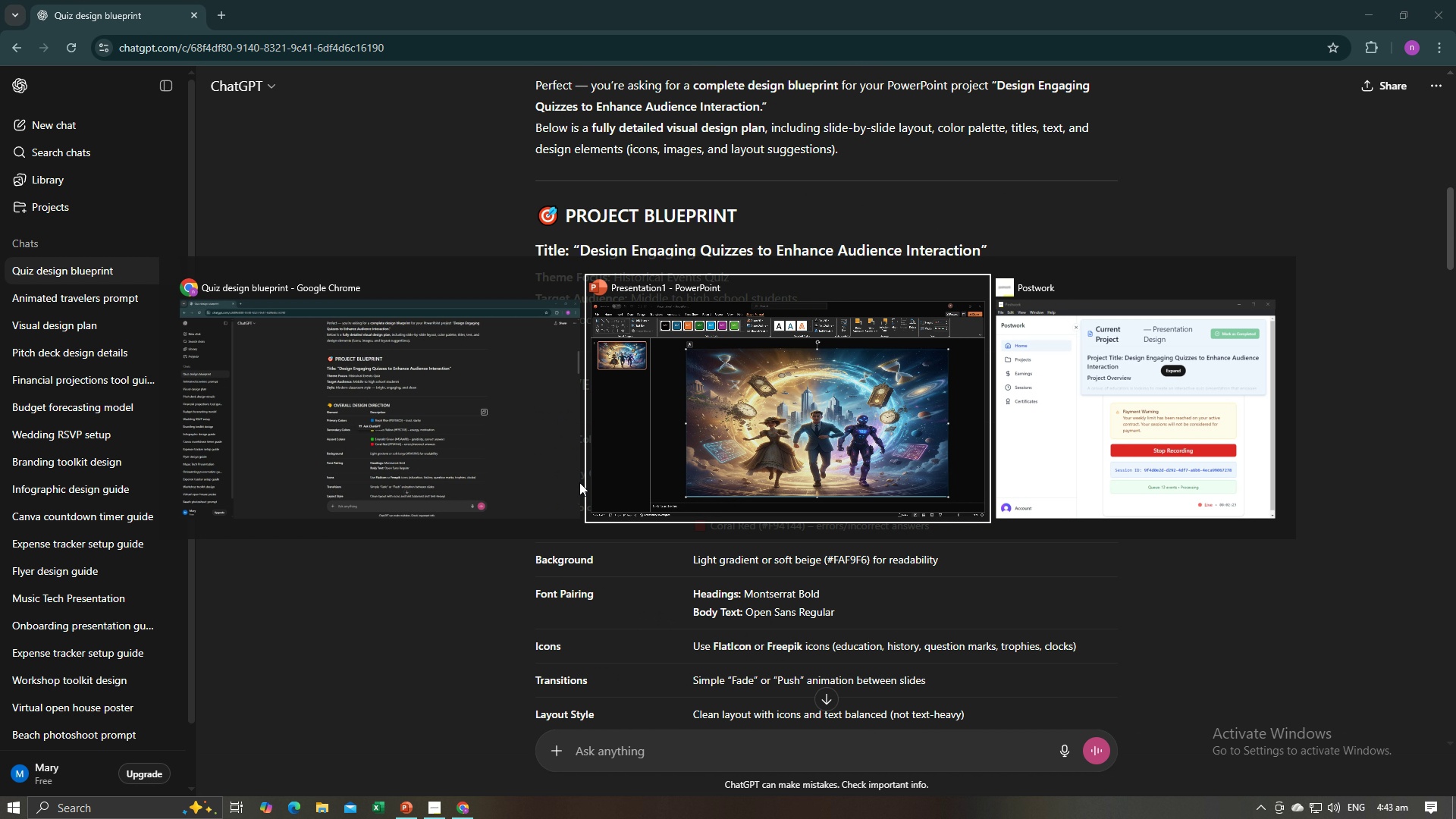 
key(Alt+Tab)
 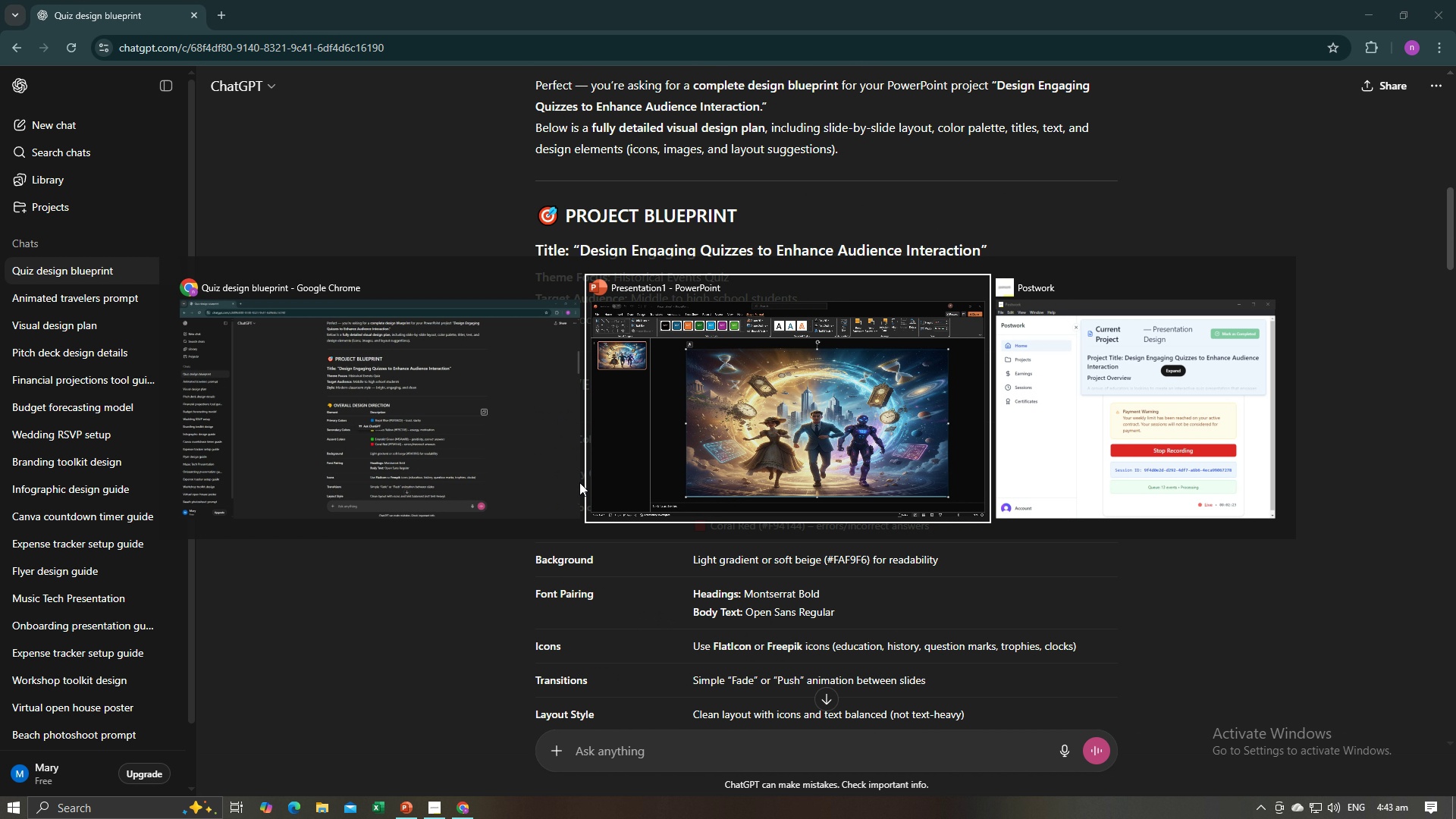 
key(Alt+Tab)